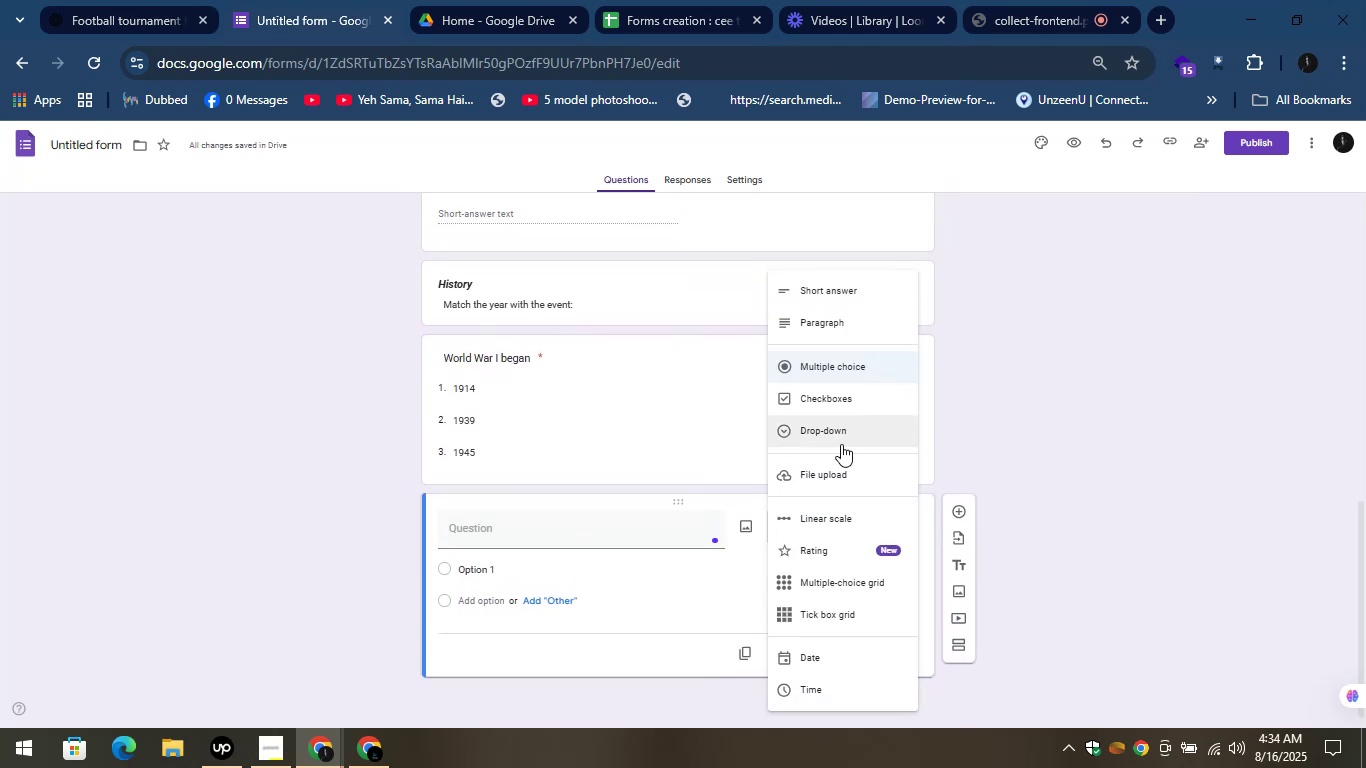 
left_click([840, 436])
 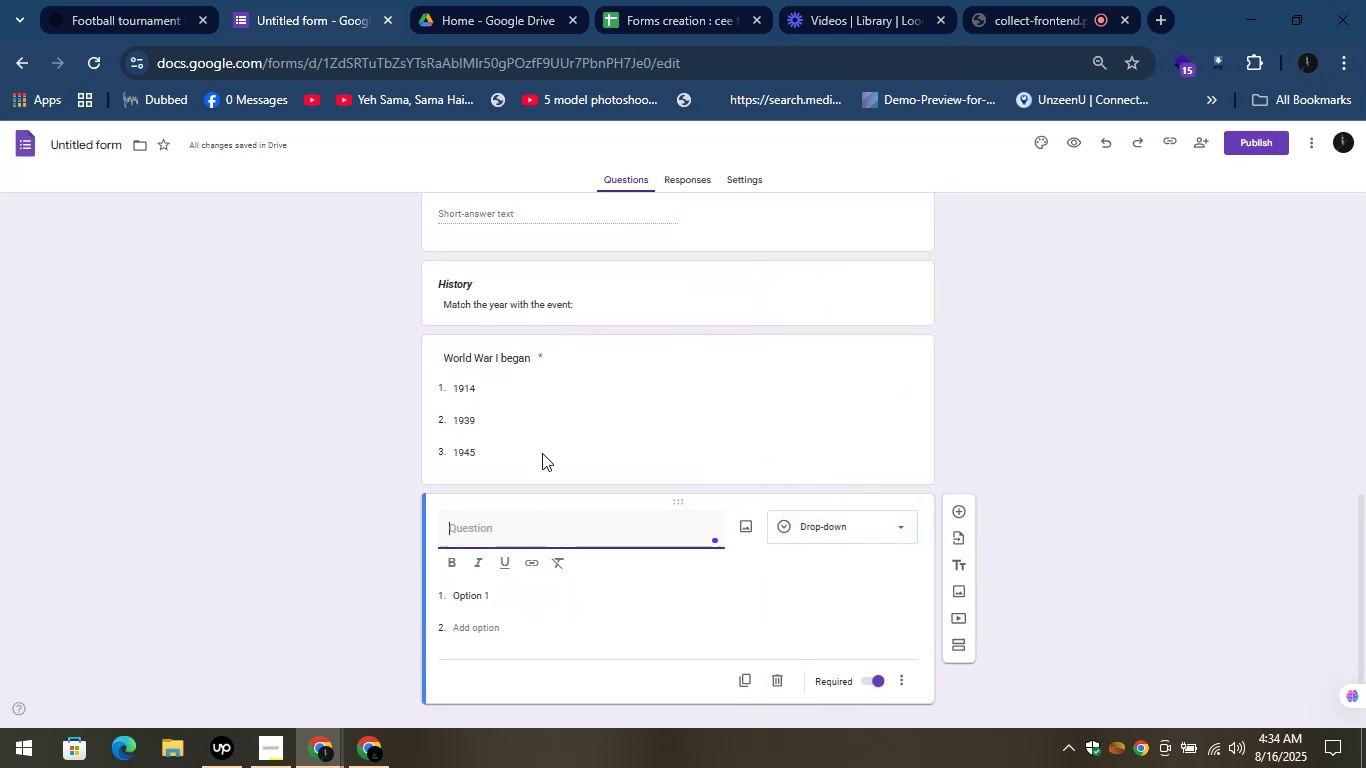 
left_click_drag(start_coordinate=[531, 358], to_coordinate=[469, 354])
 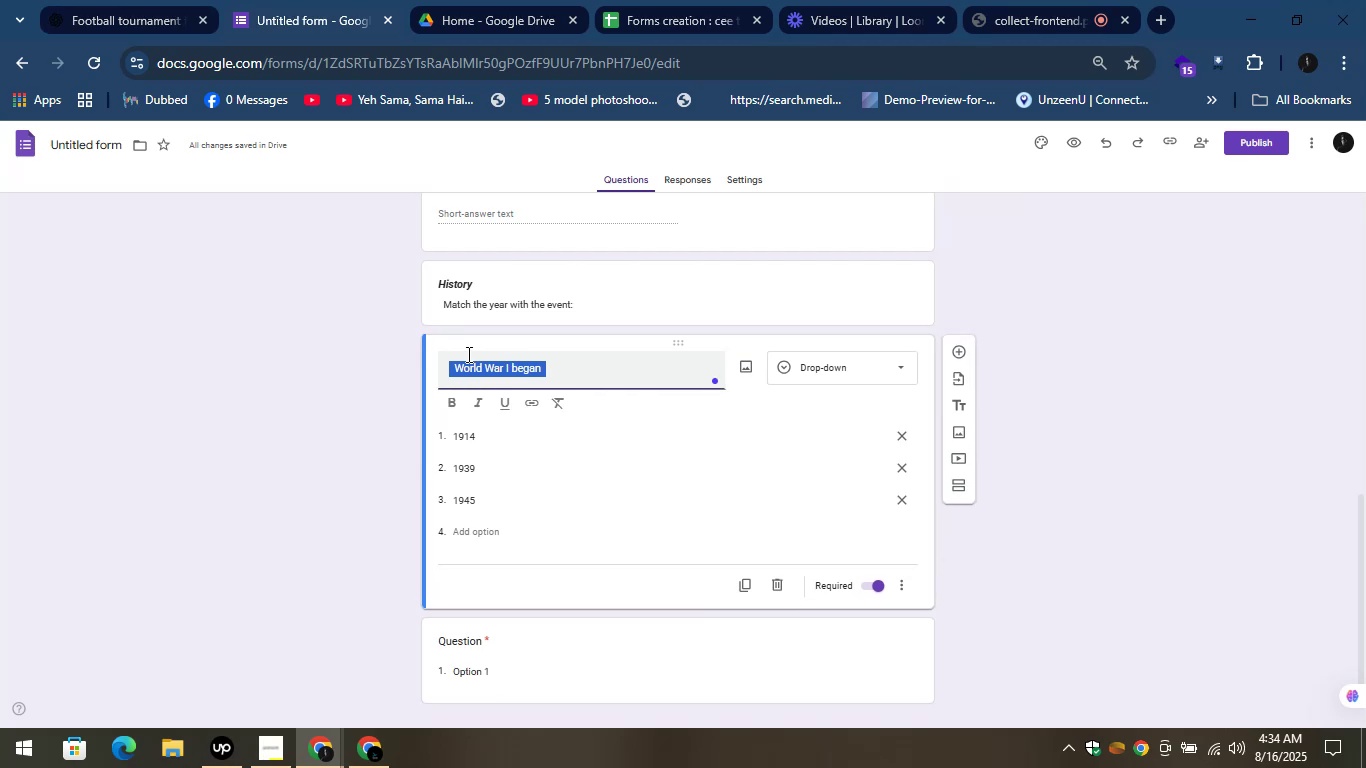 
key(Control+C)
 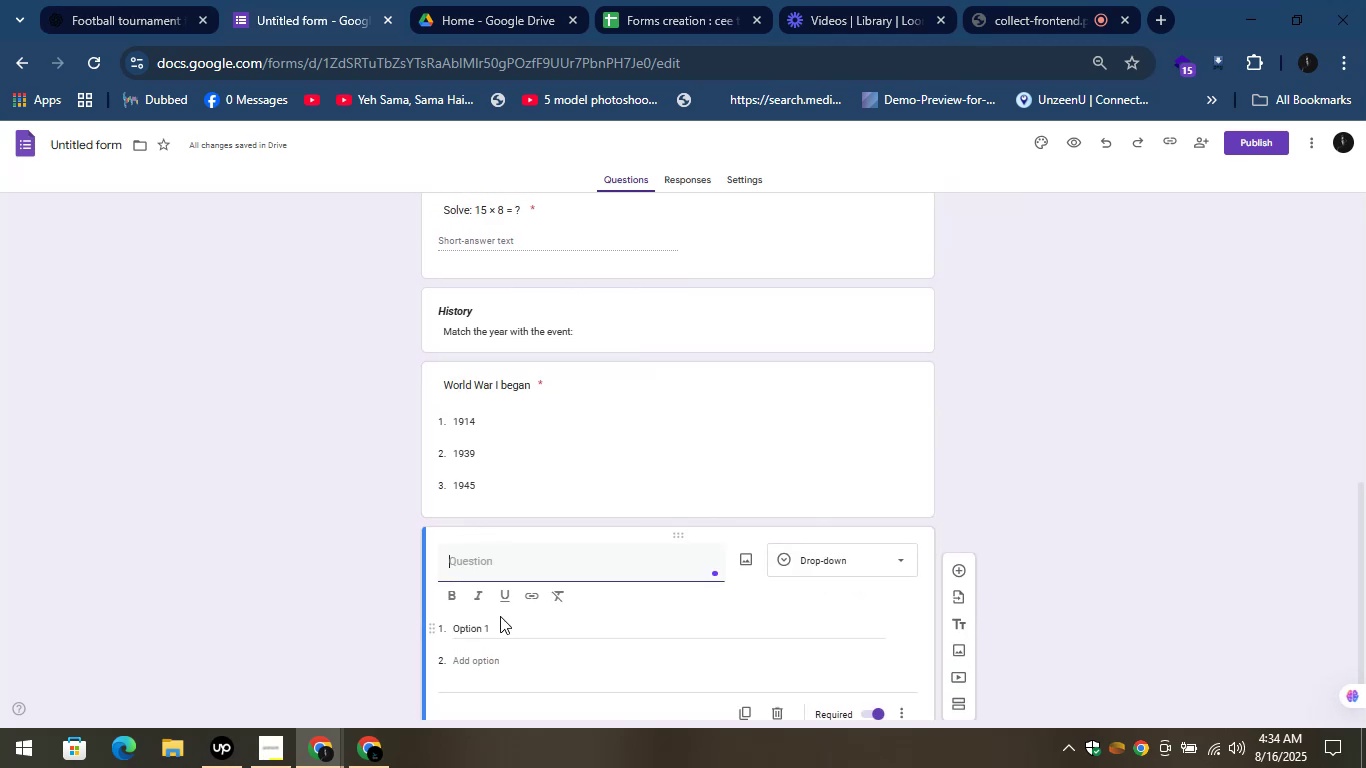 
key(Control+V)
 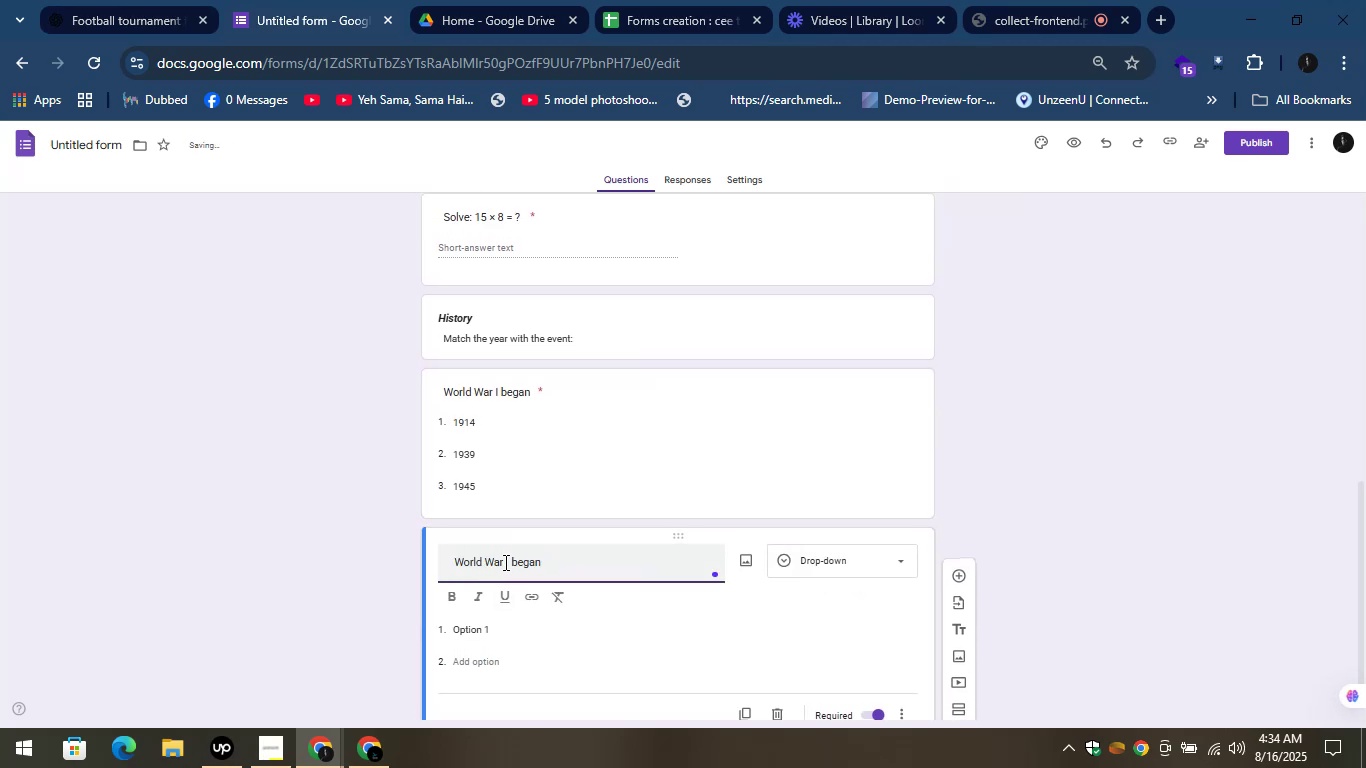 
left_click_drag(start_coordinate=[503, 562], to_coordinate=[511, 562])
 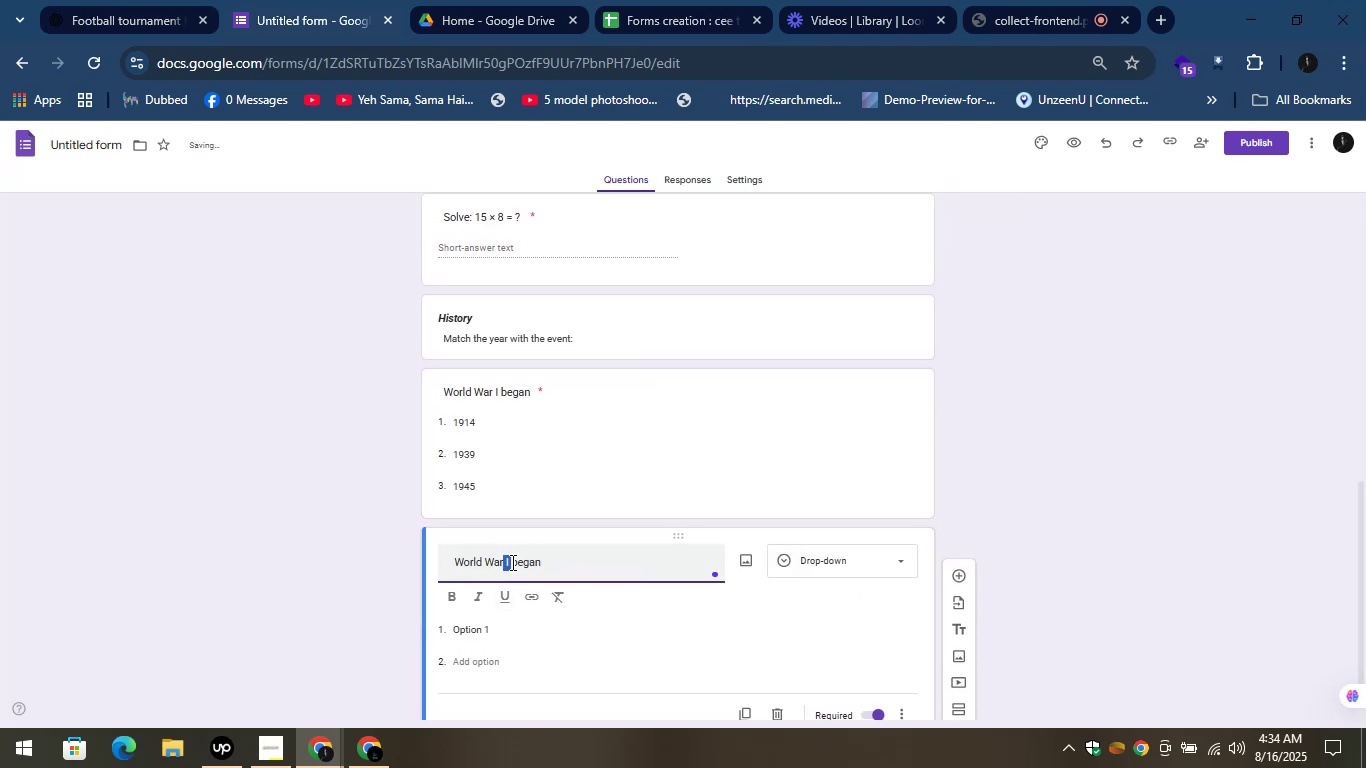 
key(Control+C)
 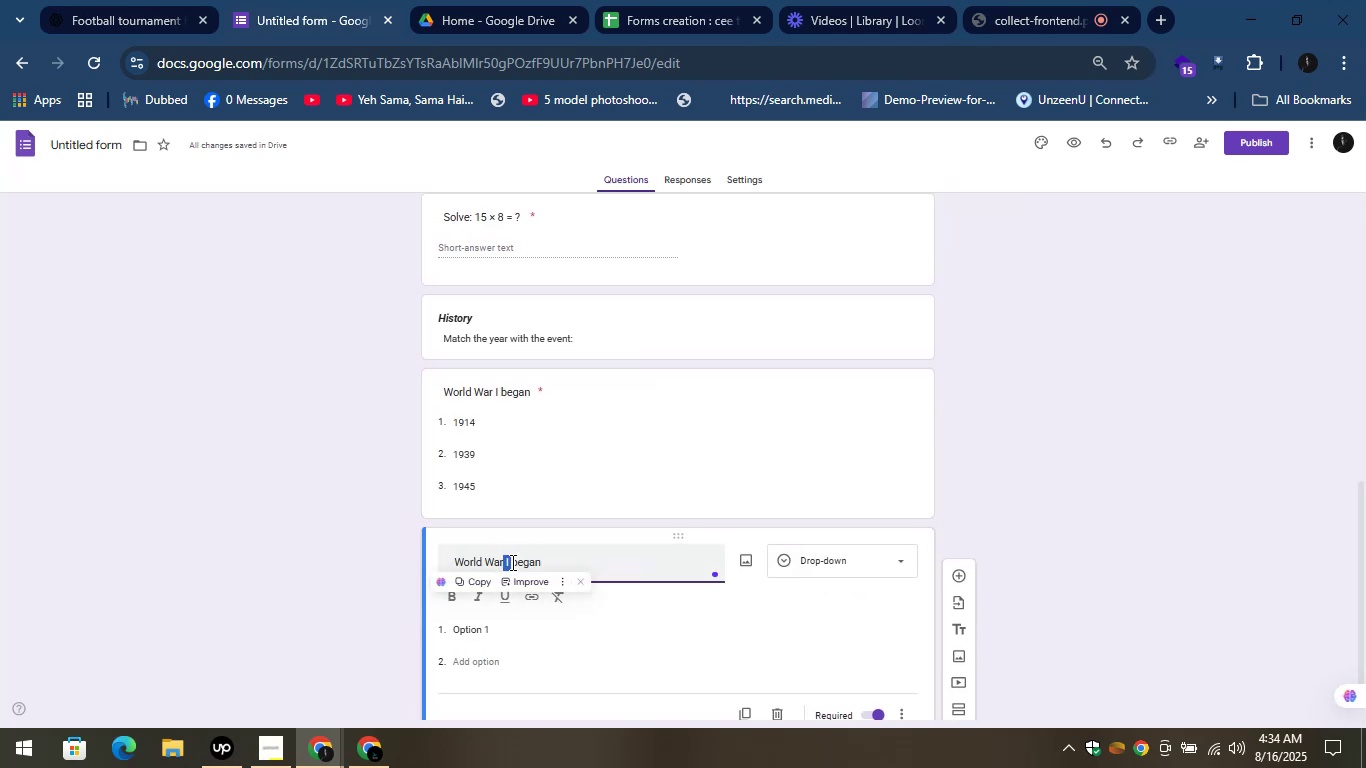 
key(Control+V)
 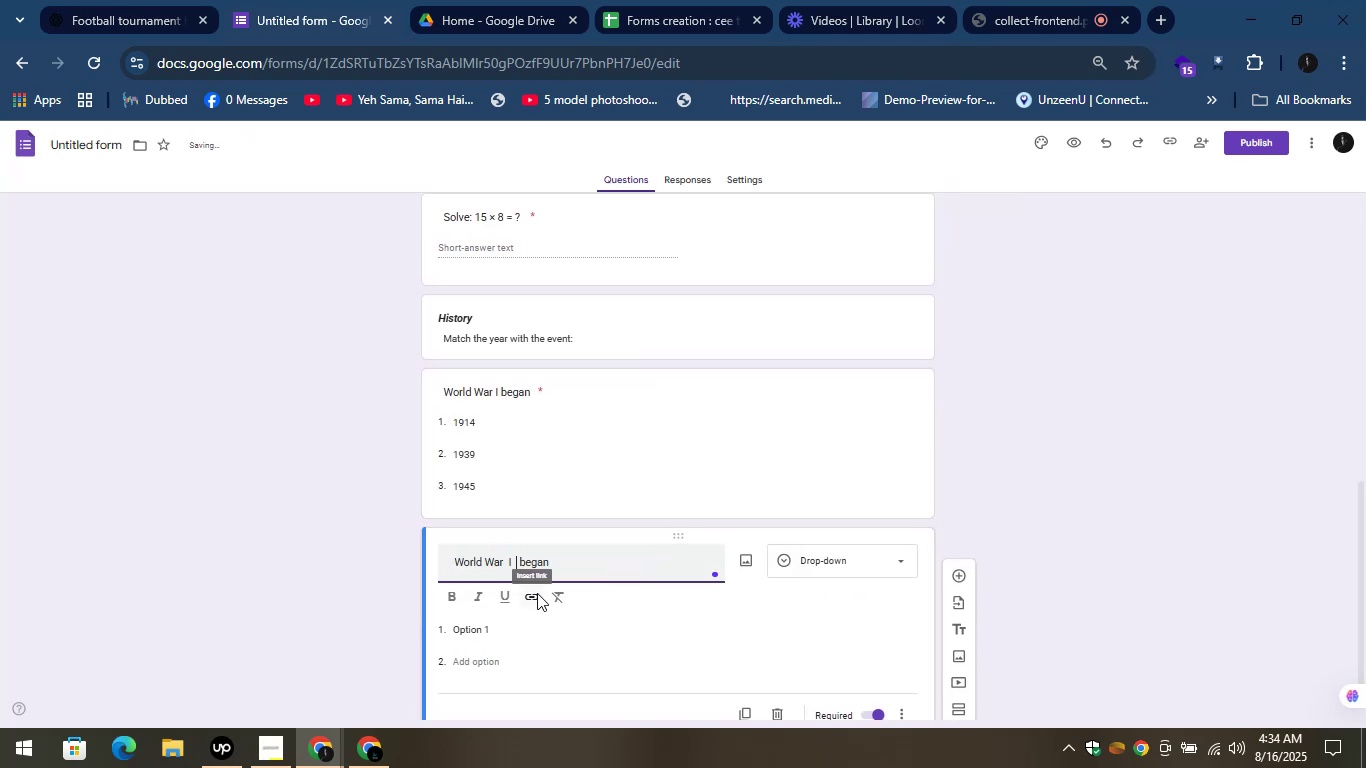 
key(Backspace)
 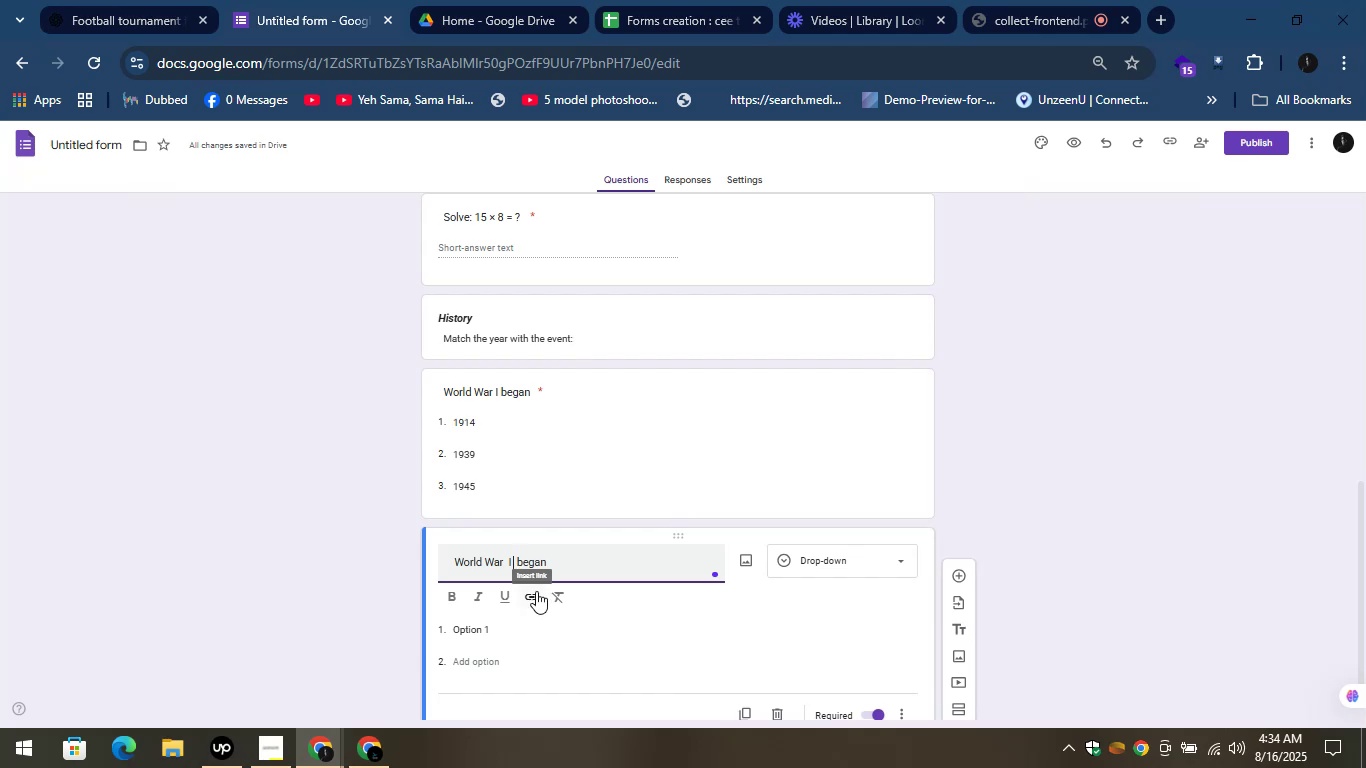 
key(Backspace)
 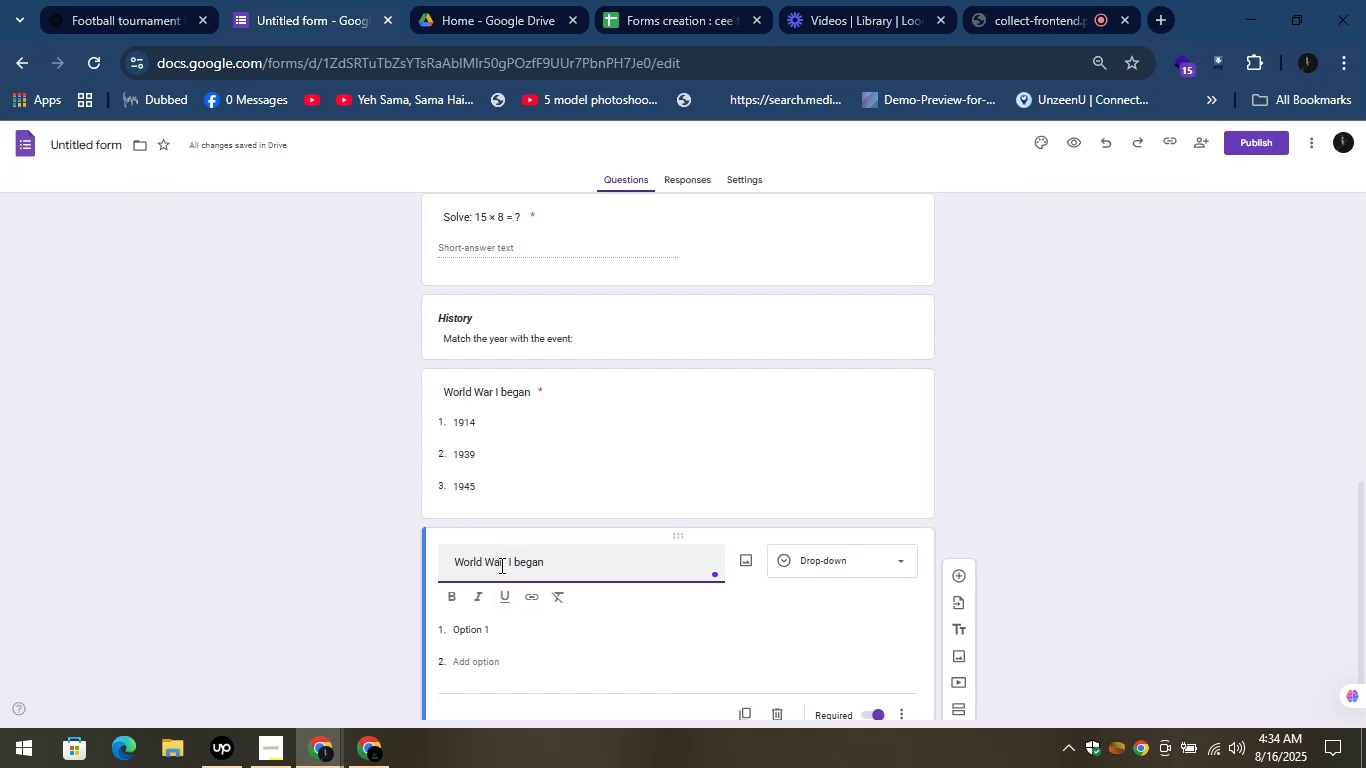 
left_click_drag(start_coordinate=[507, 563], to_coordinate=[512, 563])
 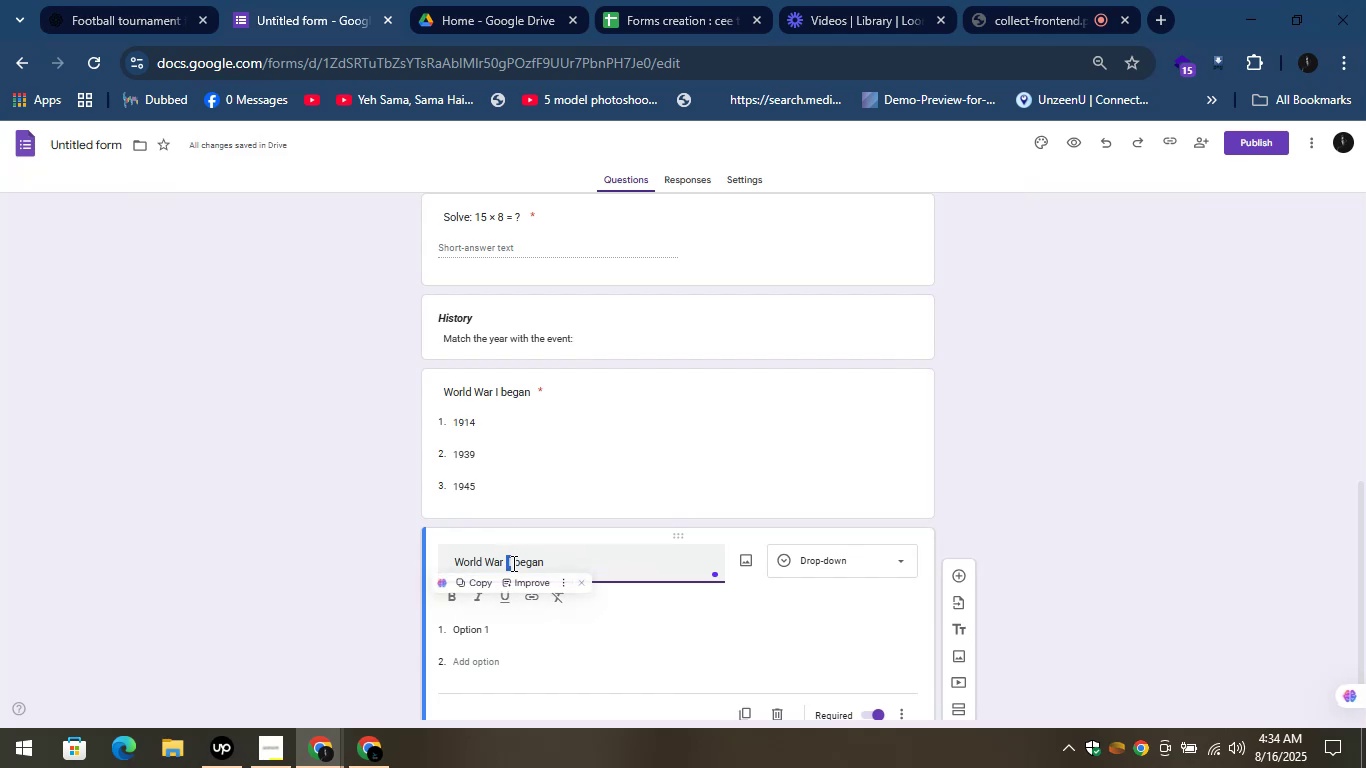 
key(Control+C)
 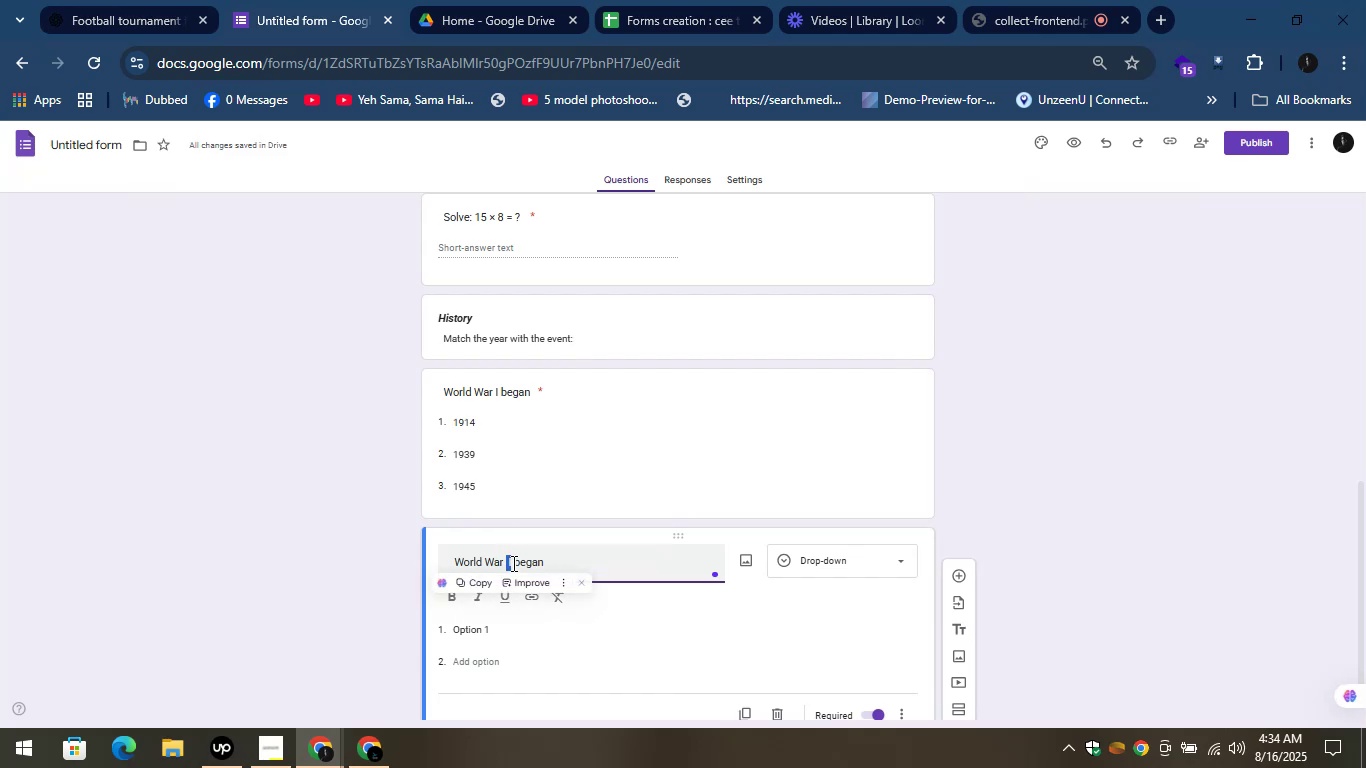 
key(V)
 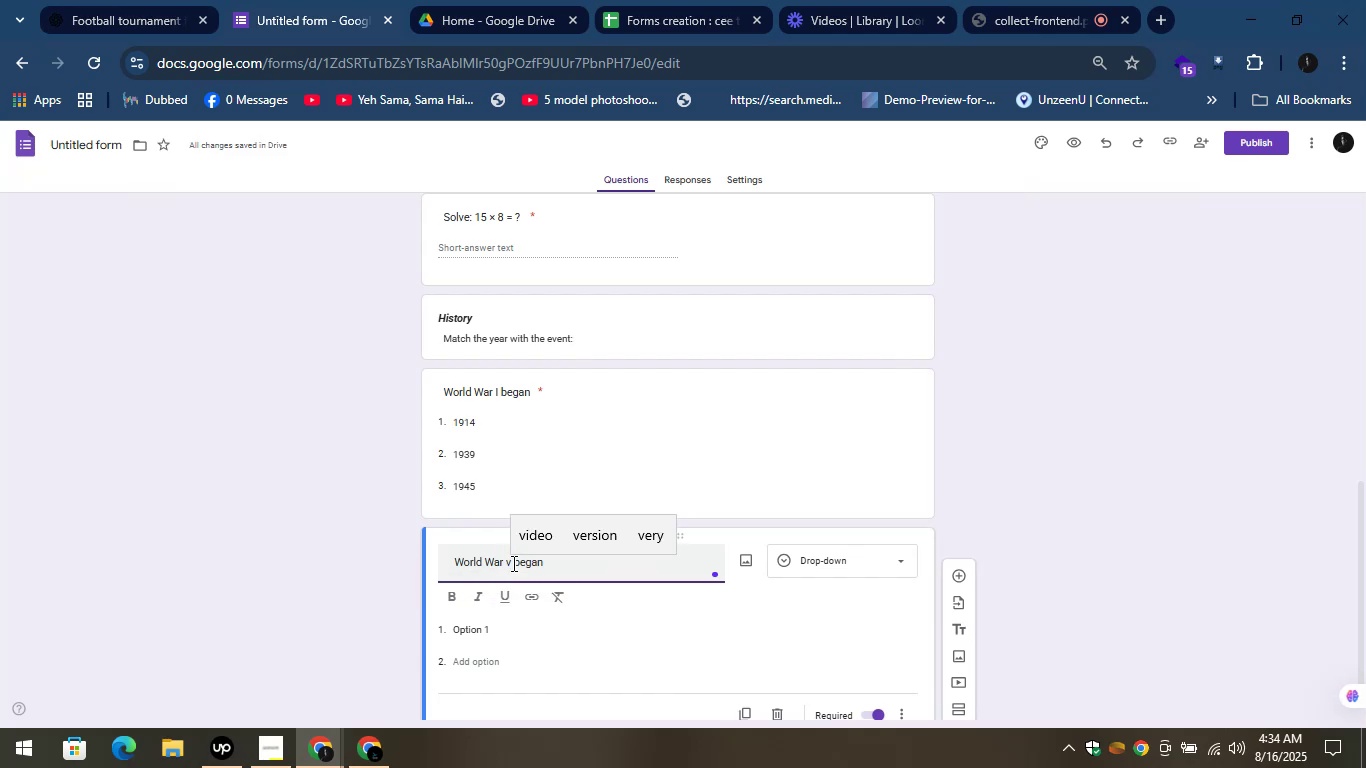 
key(Control+Z)
 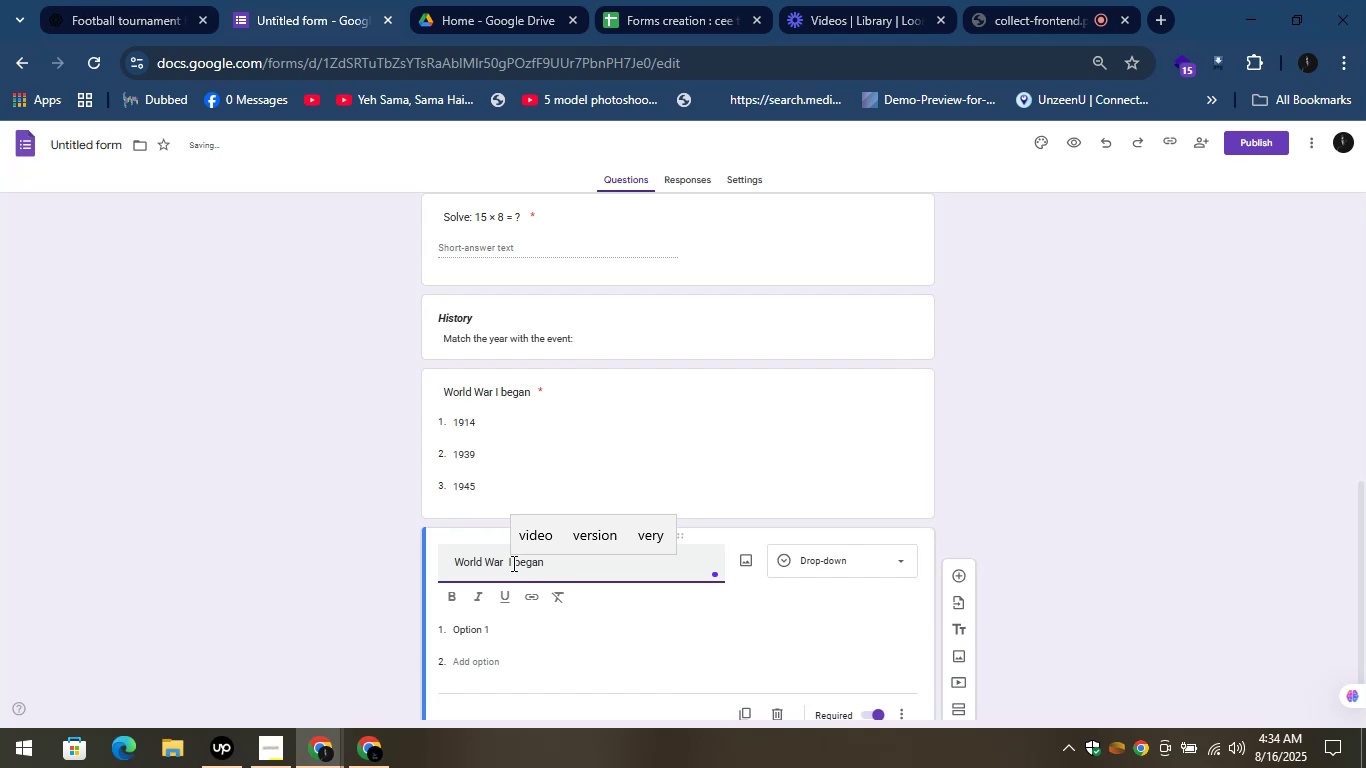 
left_click([512, 563])
 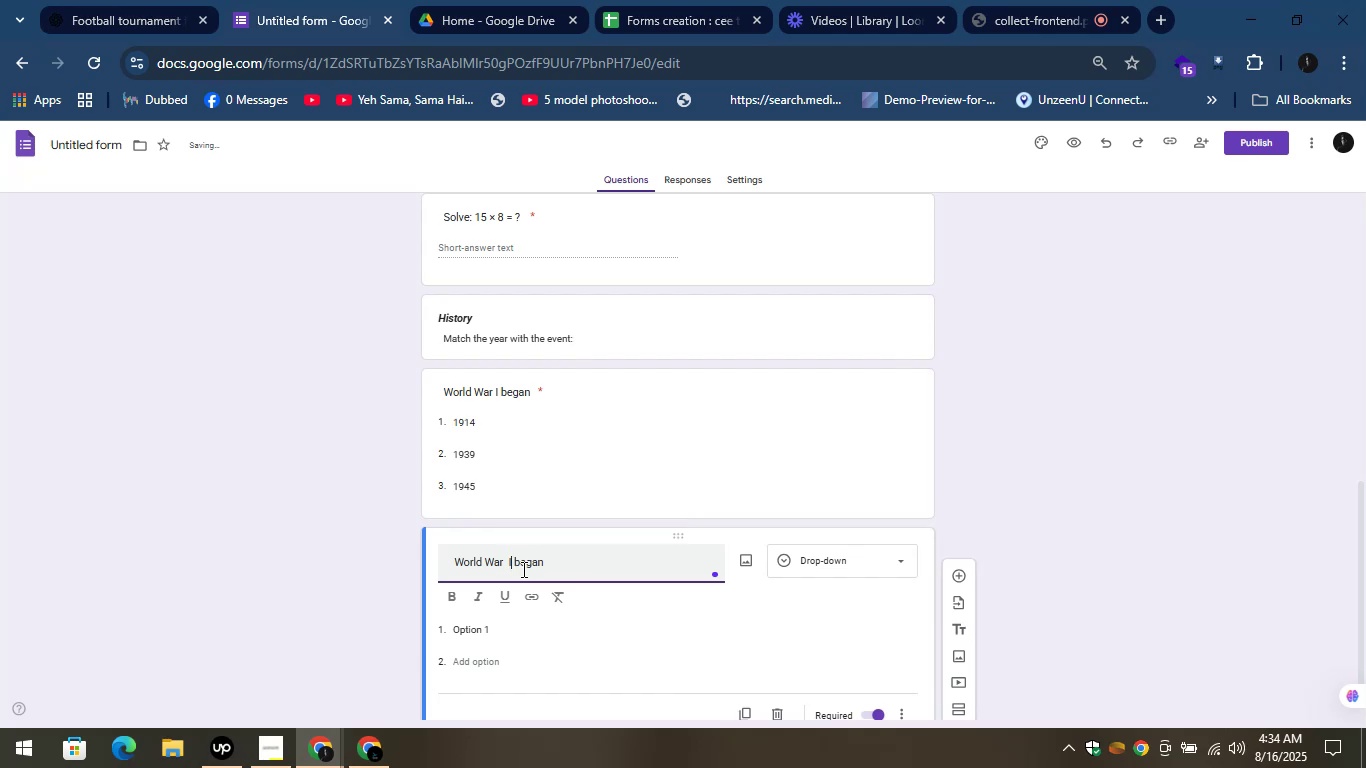 
key(Control+V)
 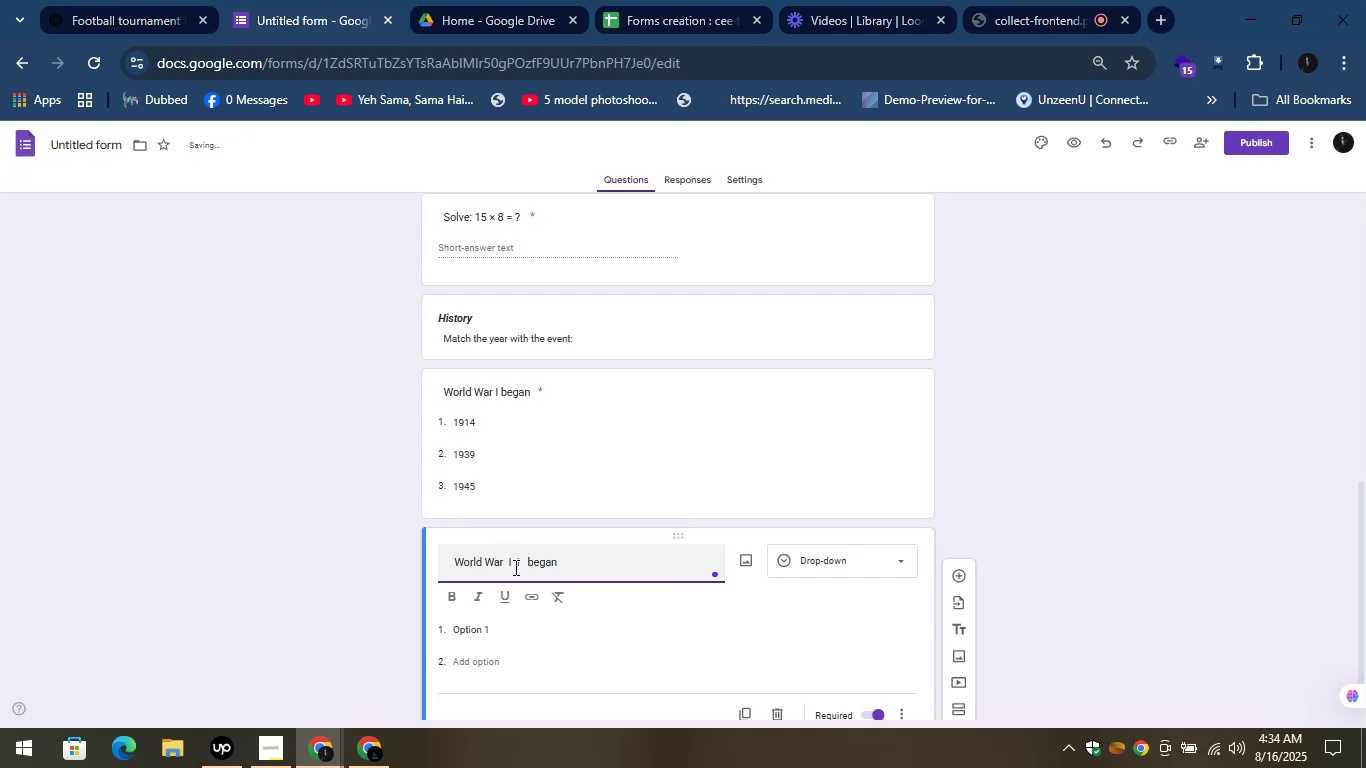 
left_click([516, 567])
 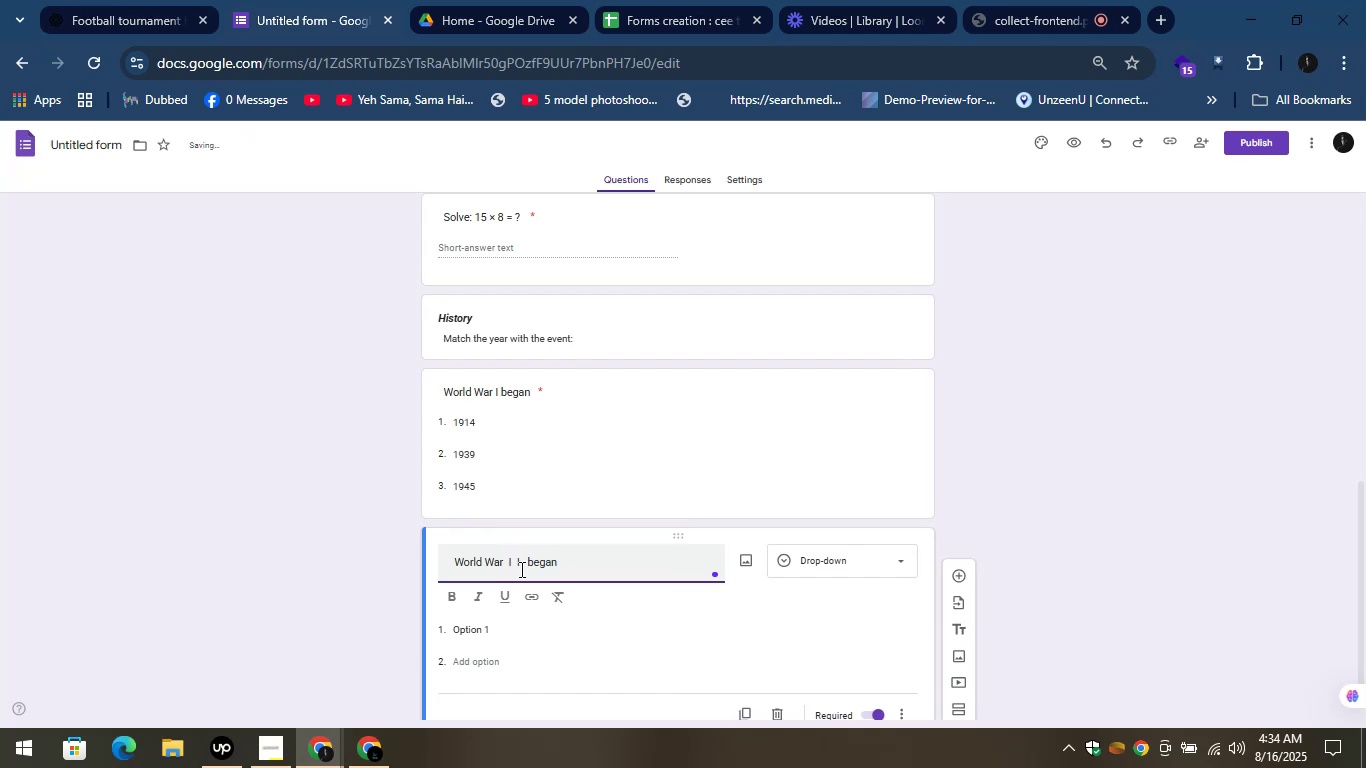 
key(Backspace)
 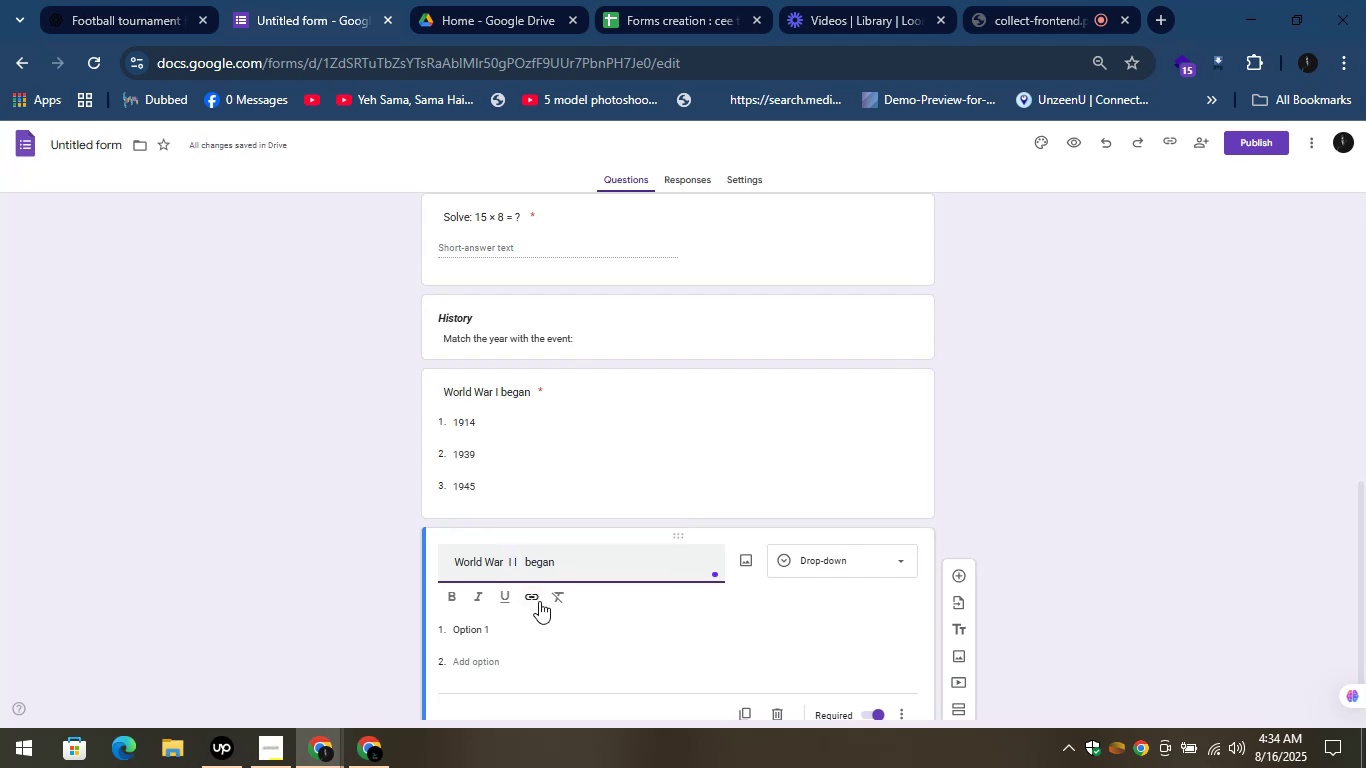 
key(Backspace)
 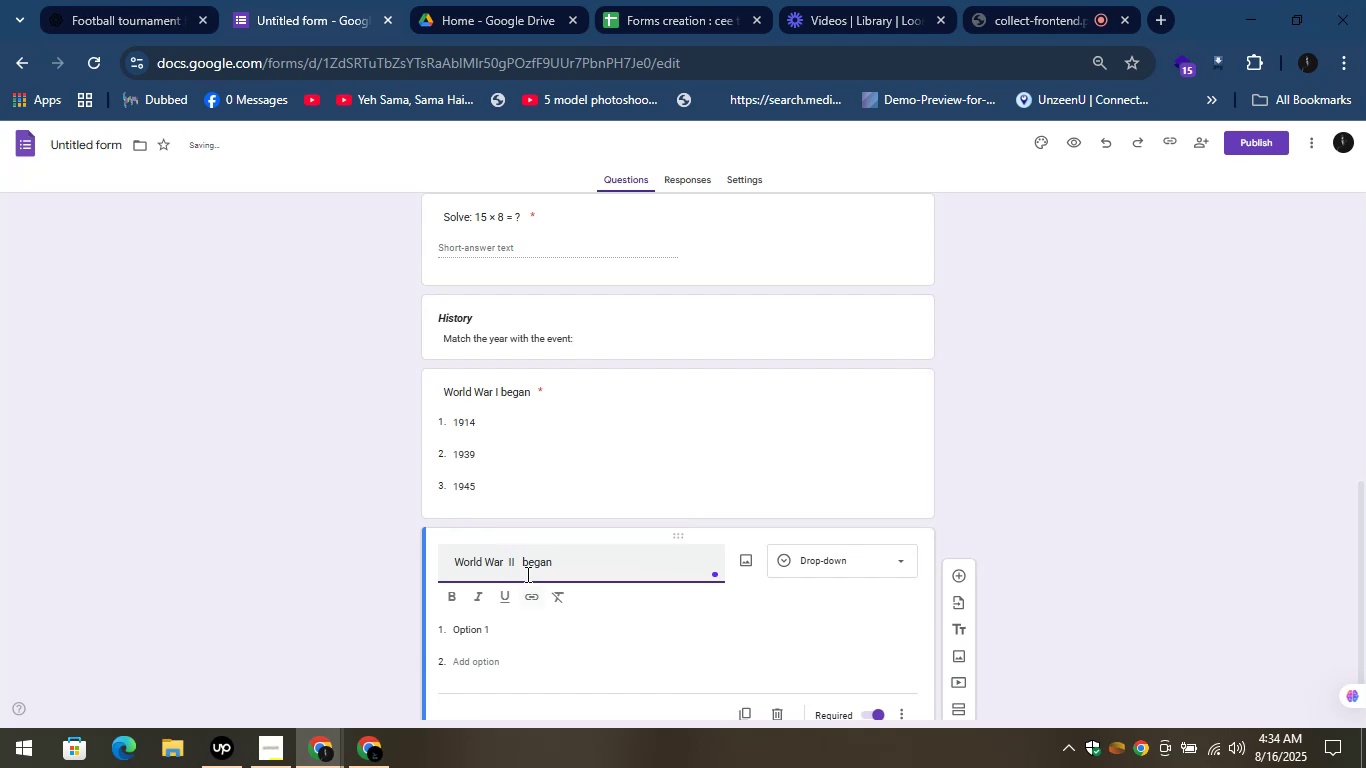 
left_click([522, 566])
 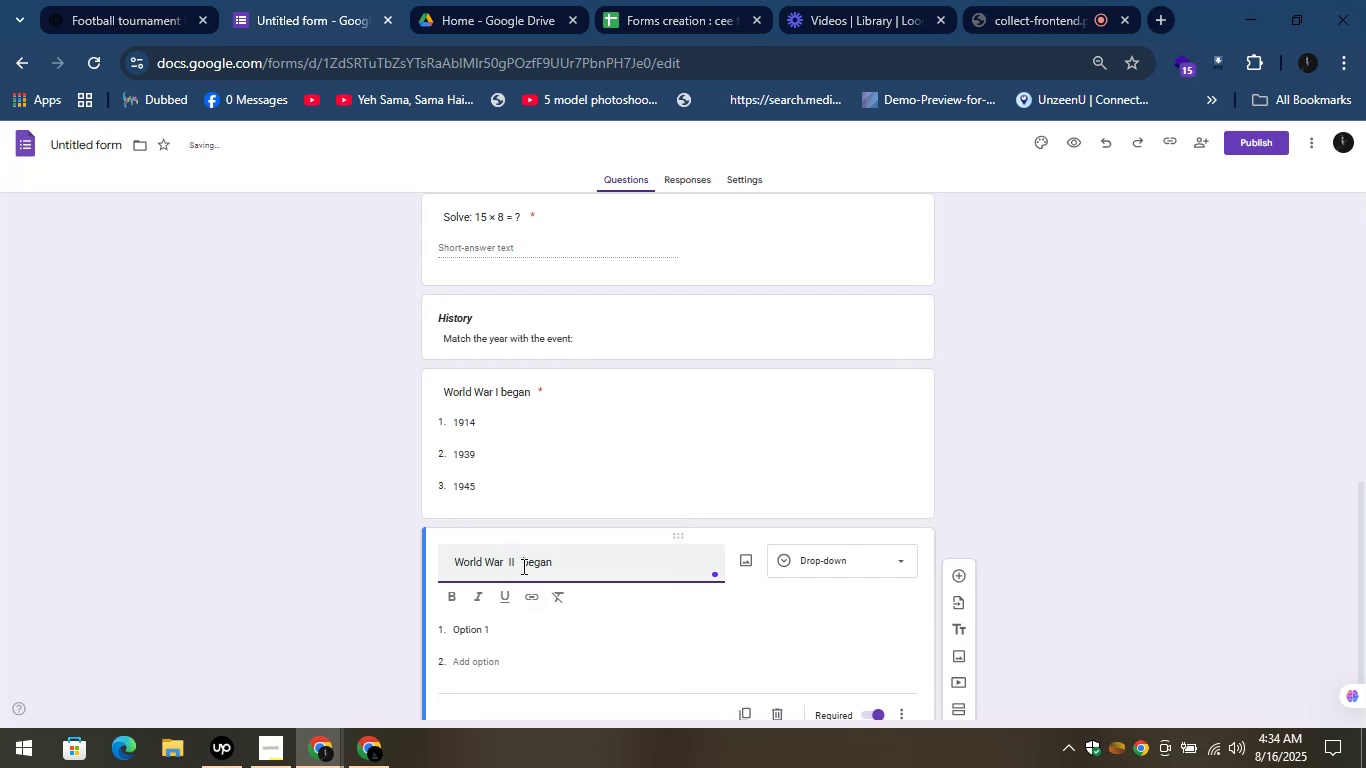 
key(Backspace)
 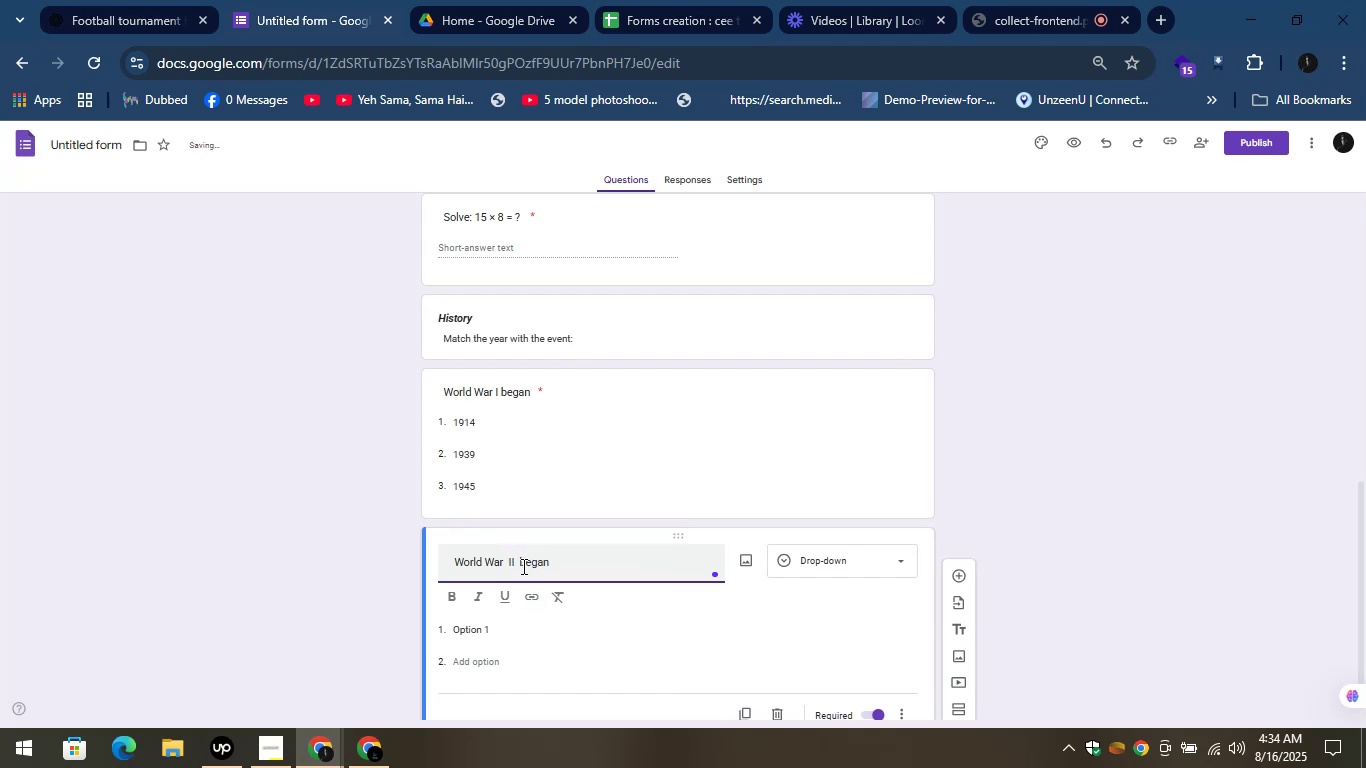 
key(Backspace)
 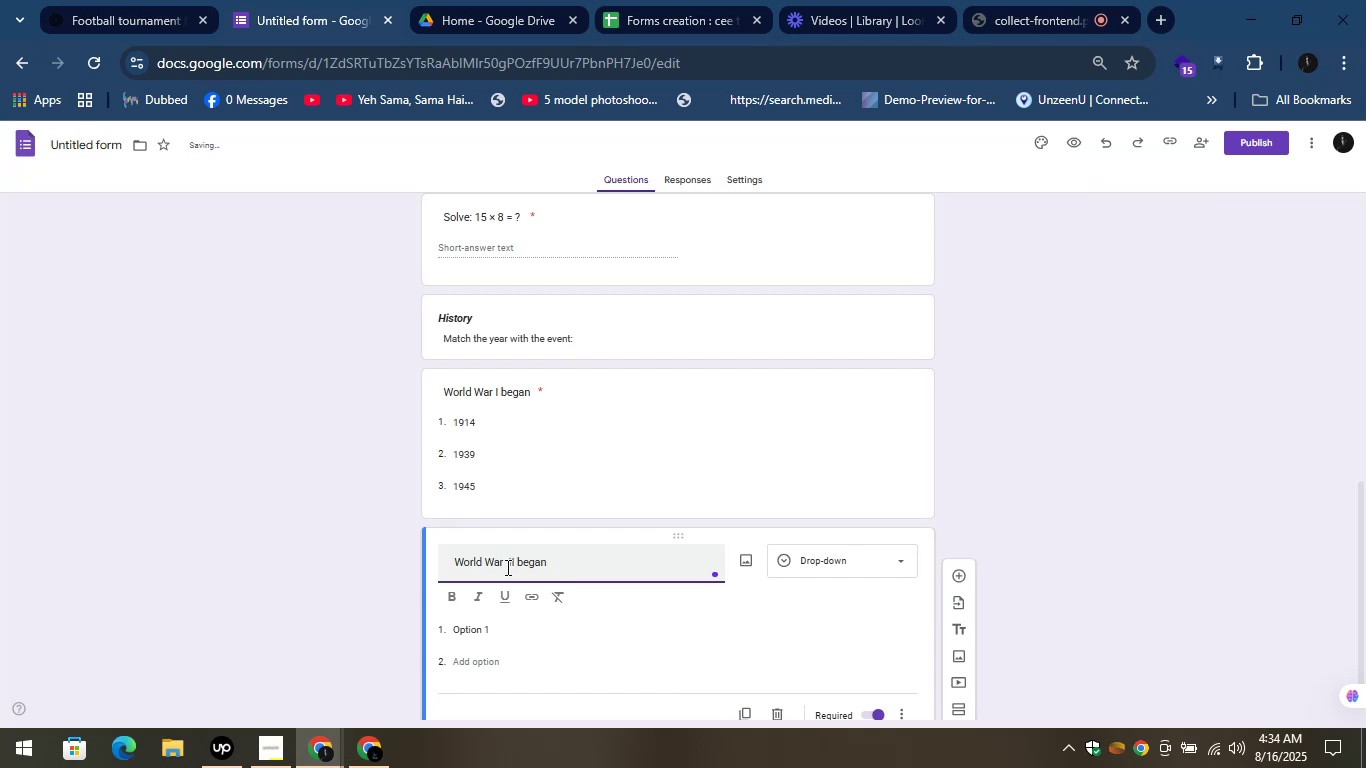 
key(Backspace)
 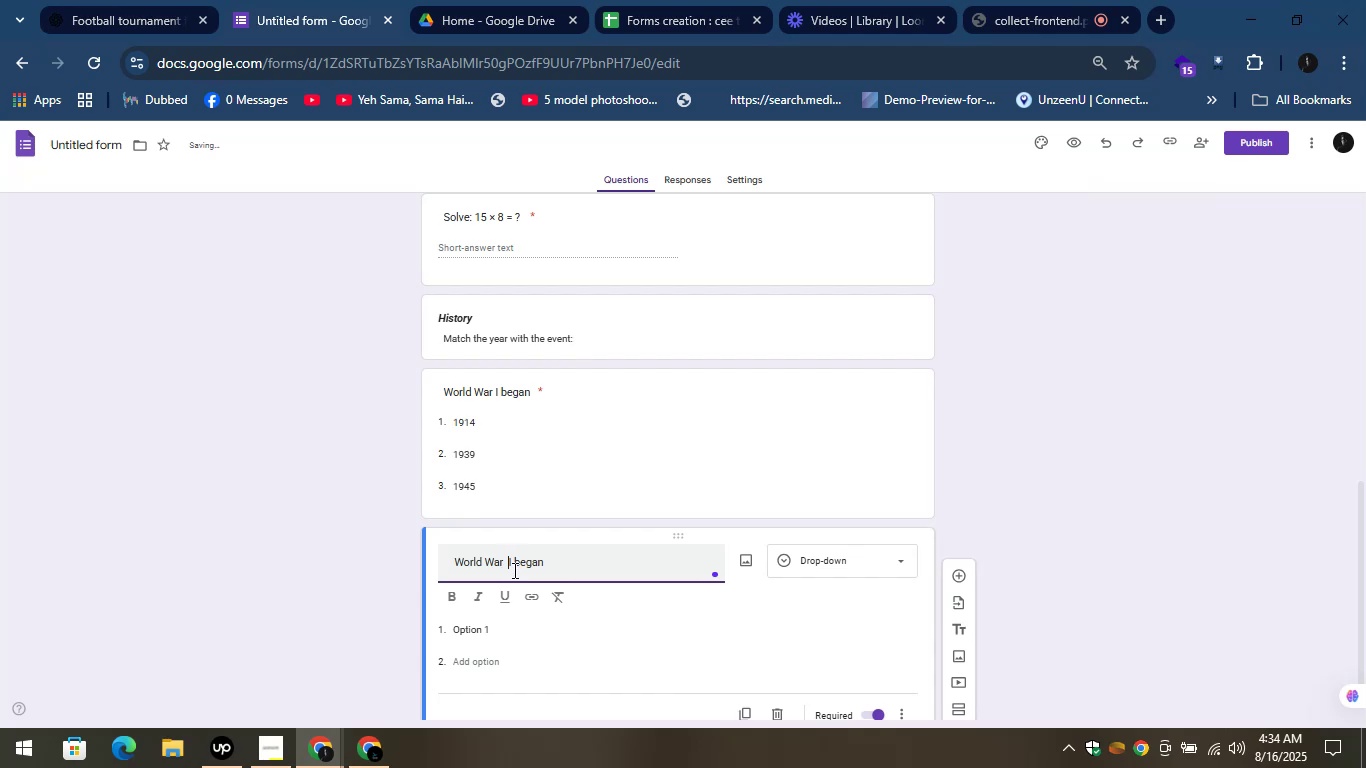 
key(Control+Z)
 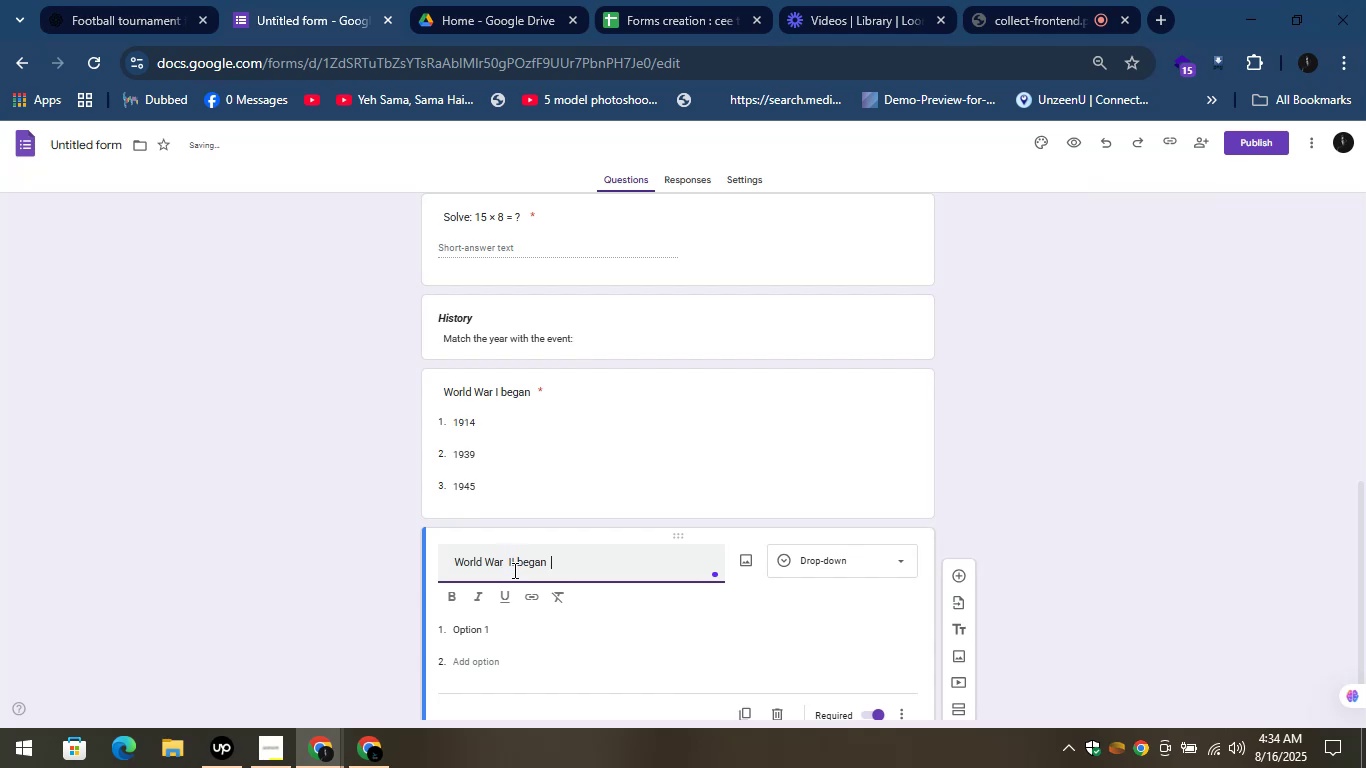 
key(ArrowLeft)
 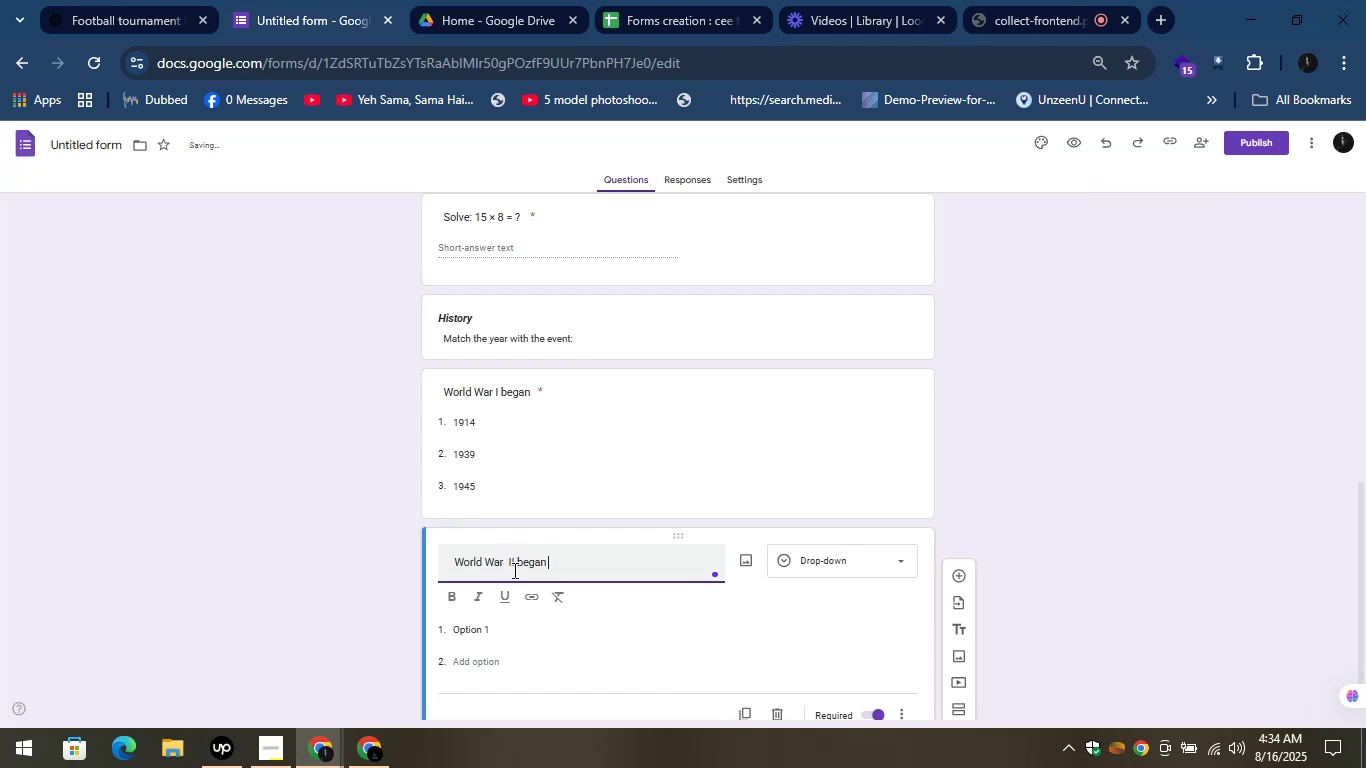 
key(Backspace)
 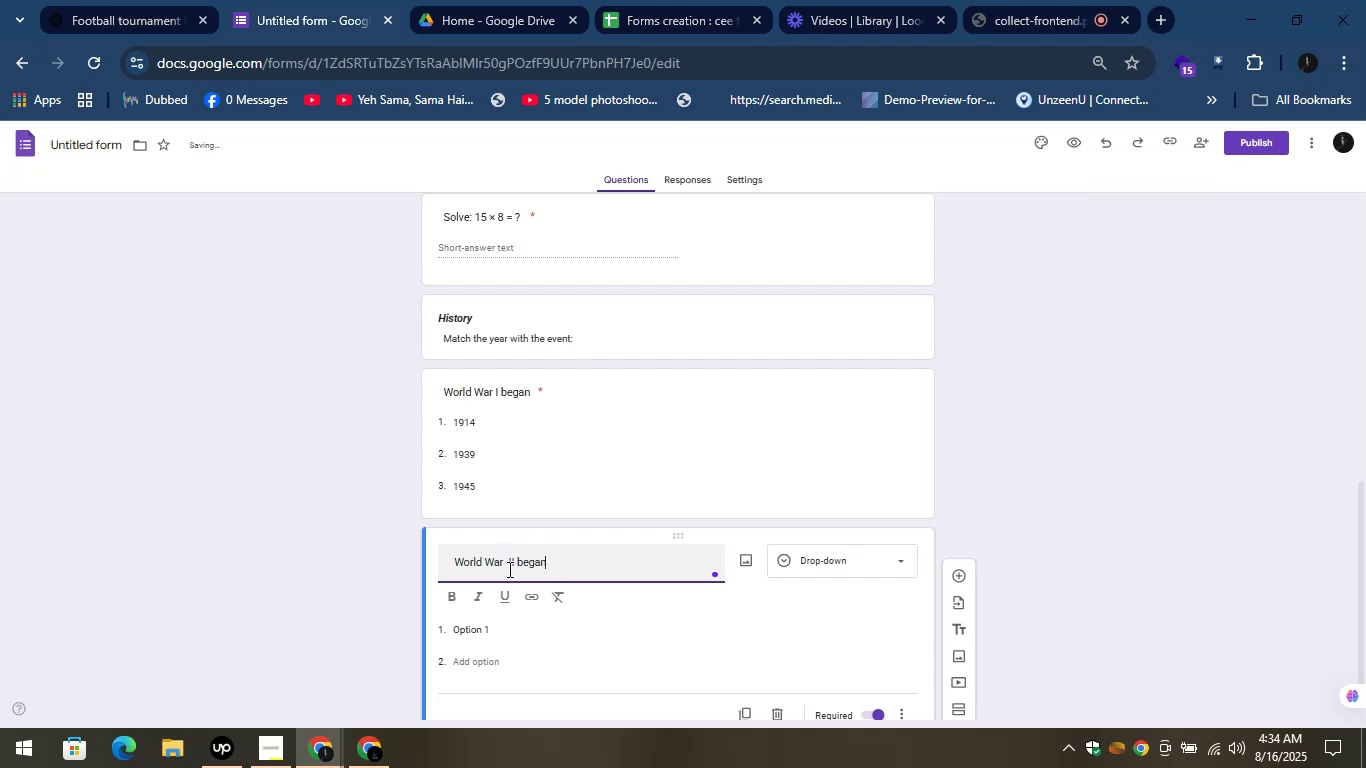 
left_click([504, 566])
 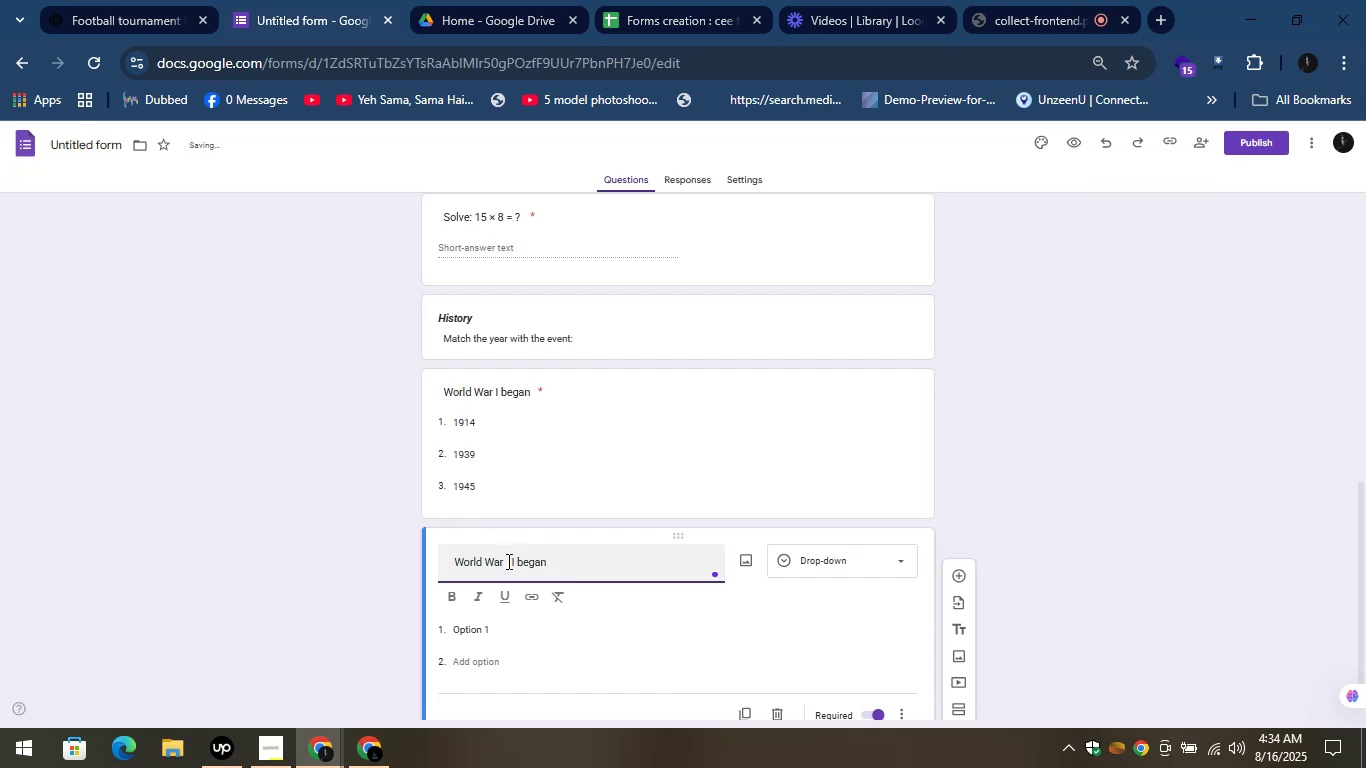 
left_click([509, 561])
 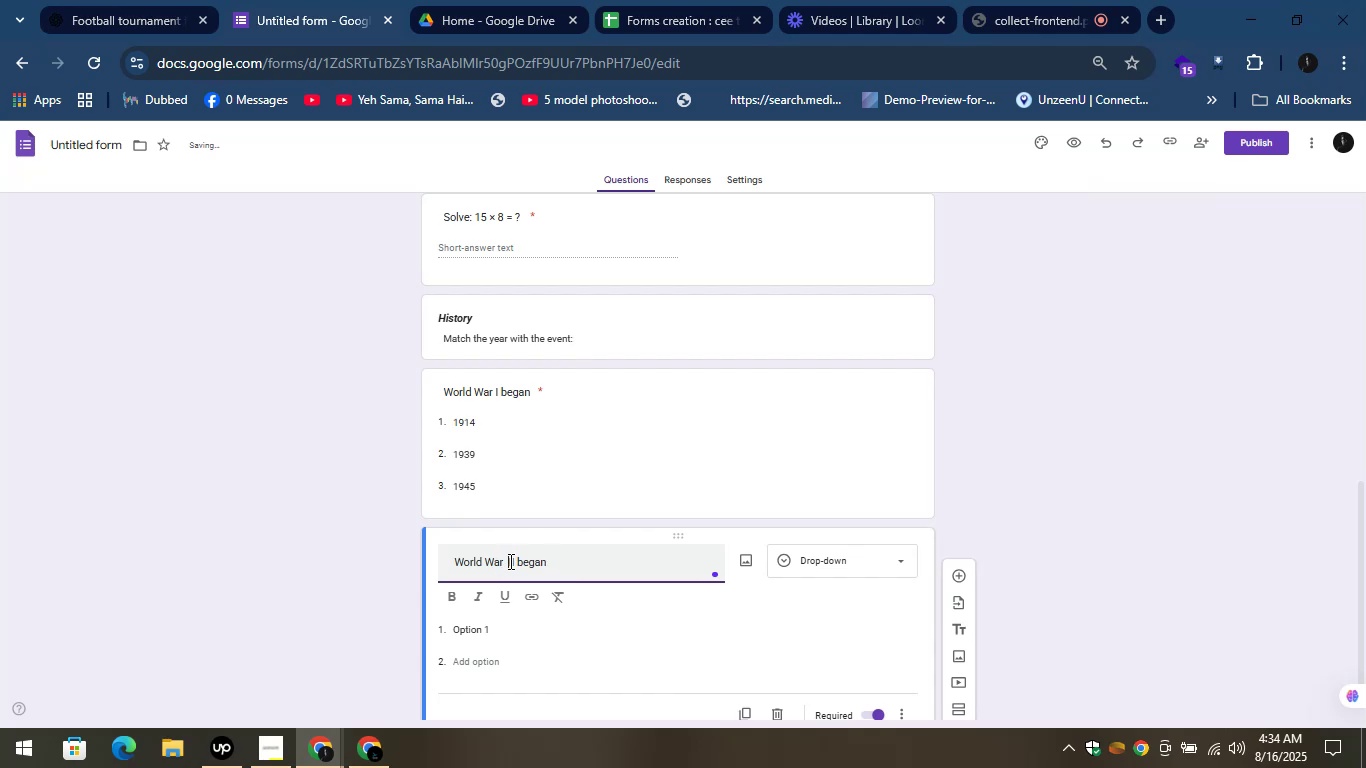 
key(Backspace)
 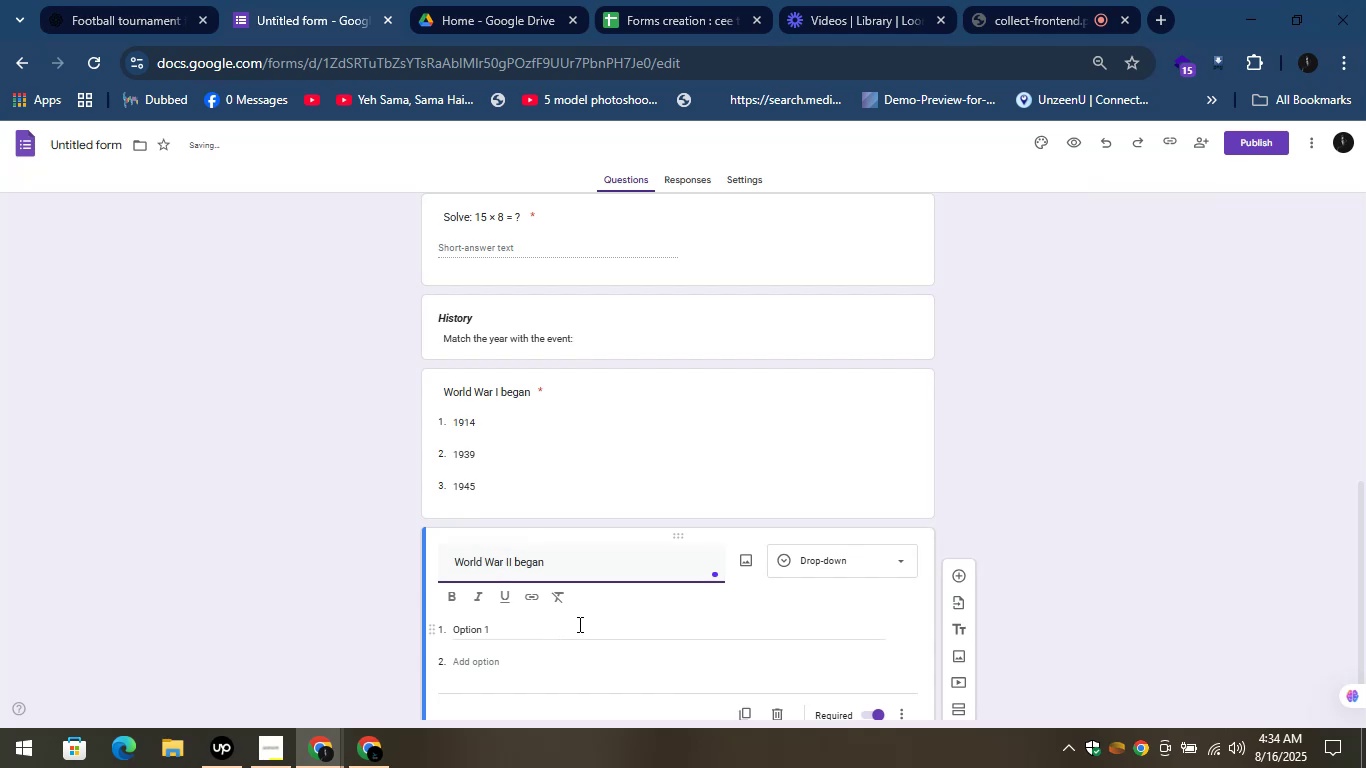 
left_click([578, 624])
 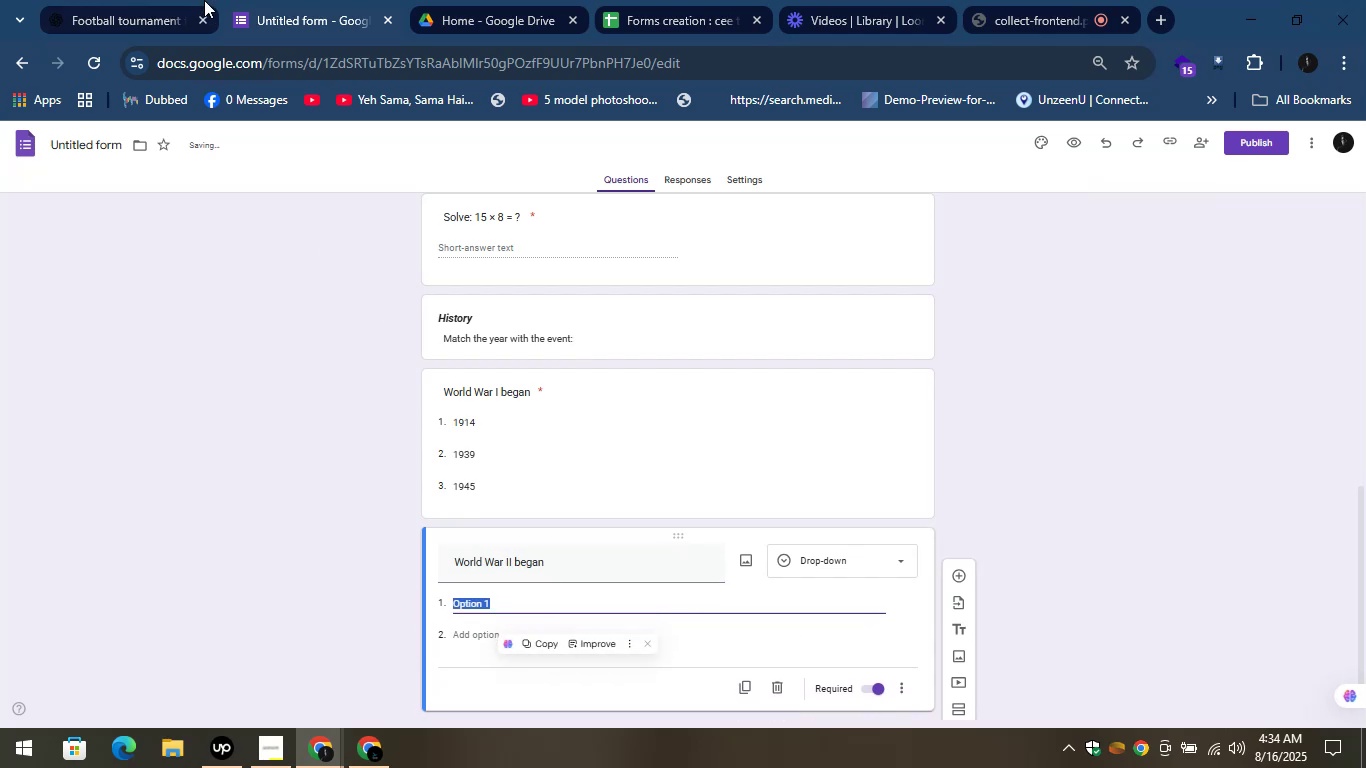 
left_click([346, 0])
 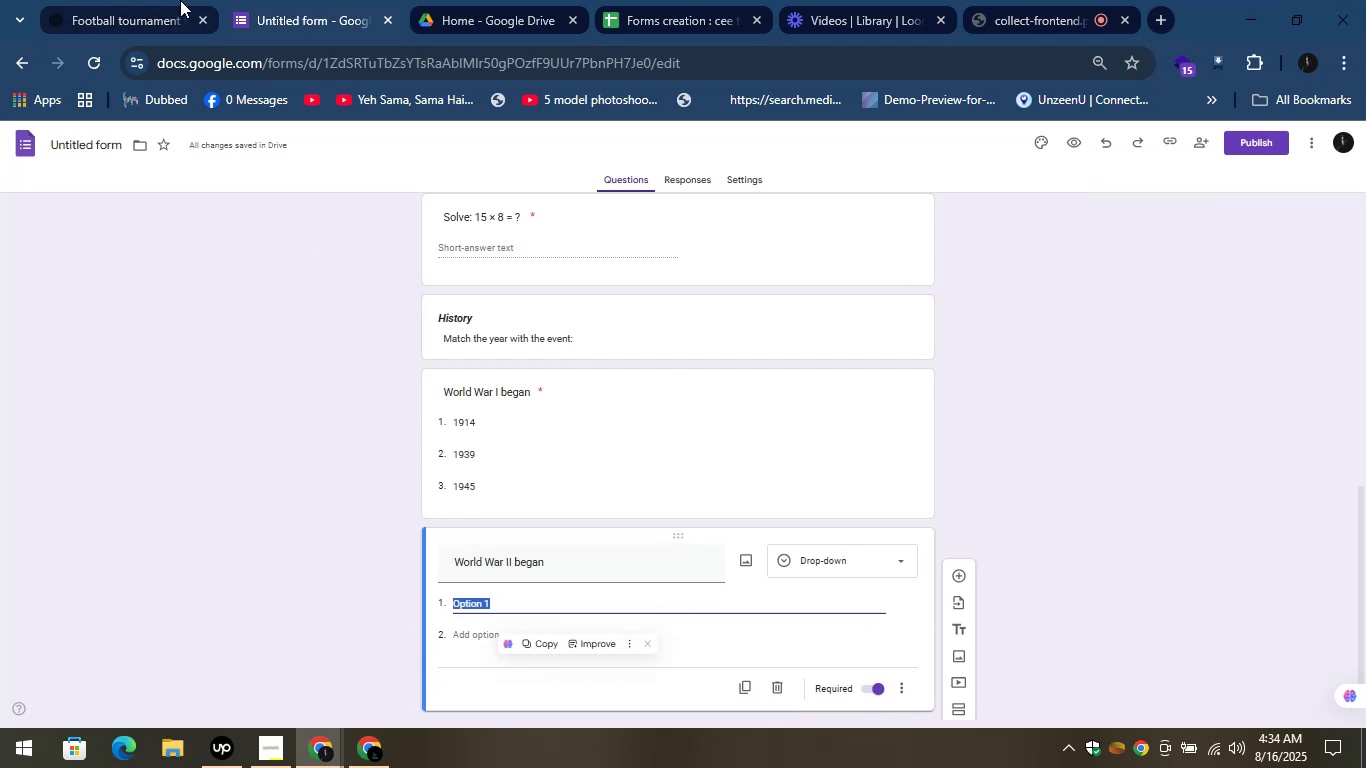 
left_click([74, 0])
 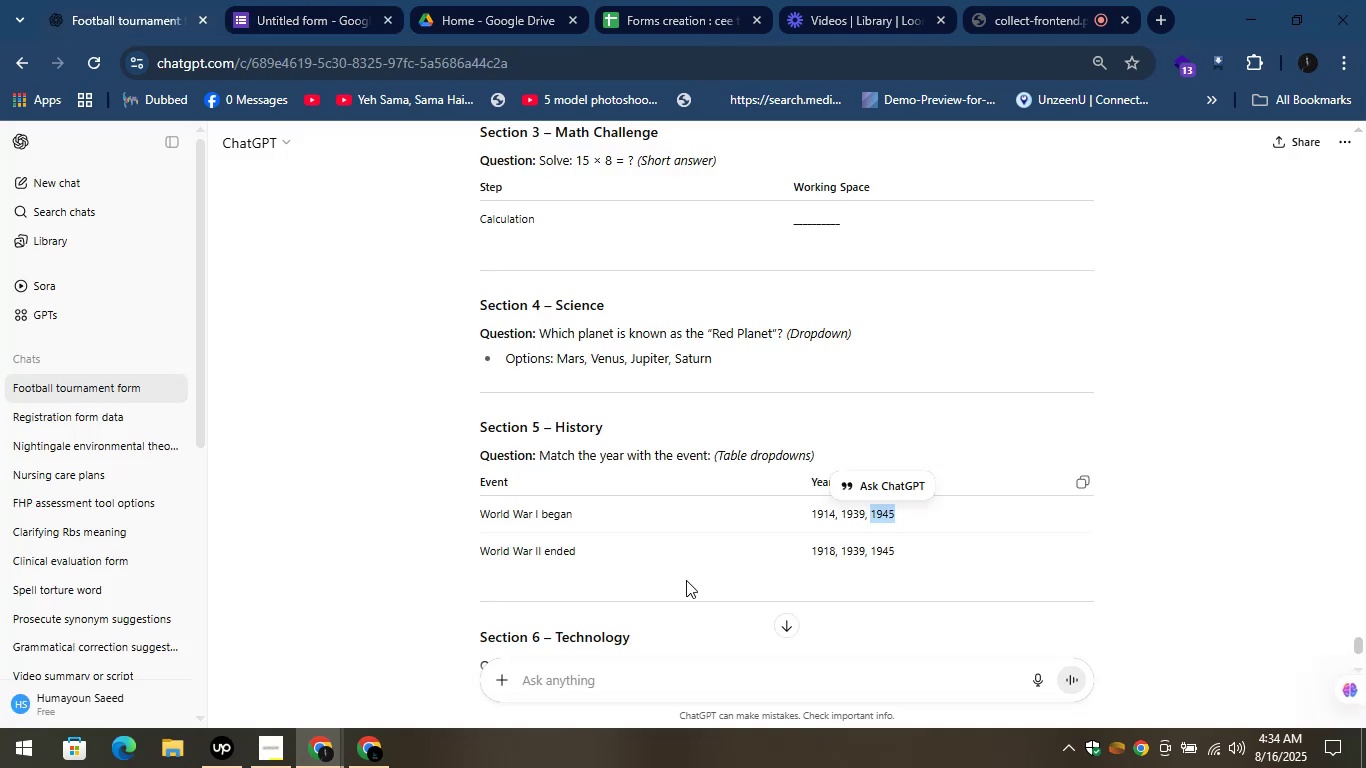 
left_click_drag(start_coordinate=[803, 553], to_coordinate=[835, 557])
 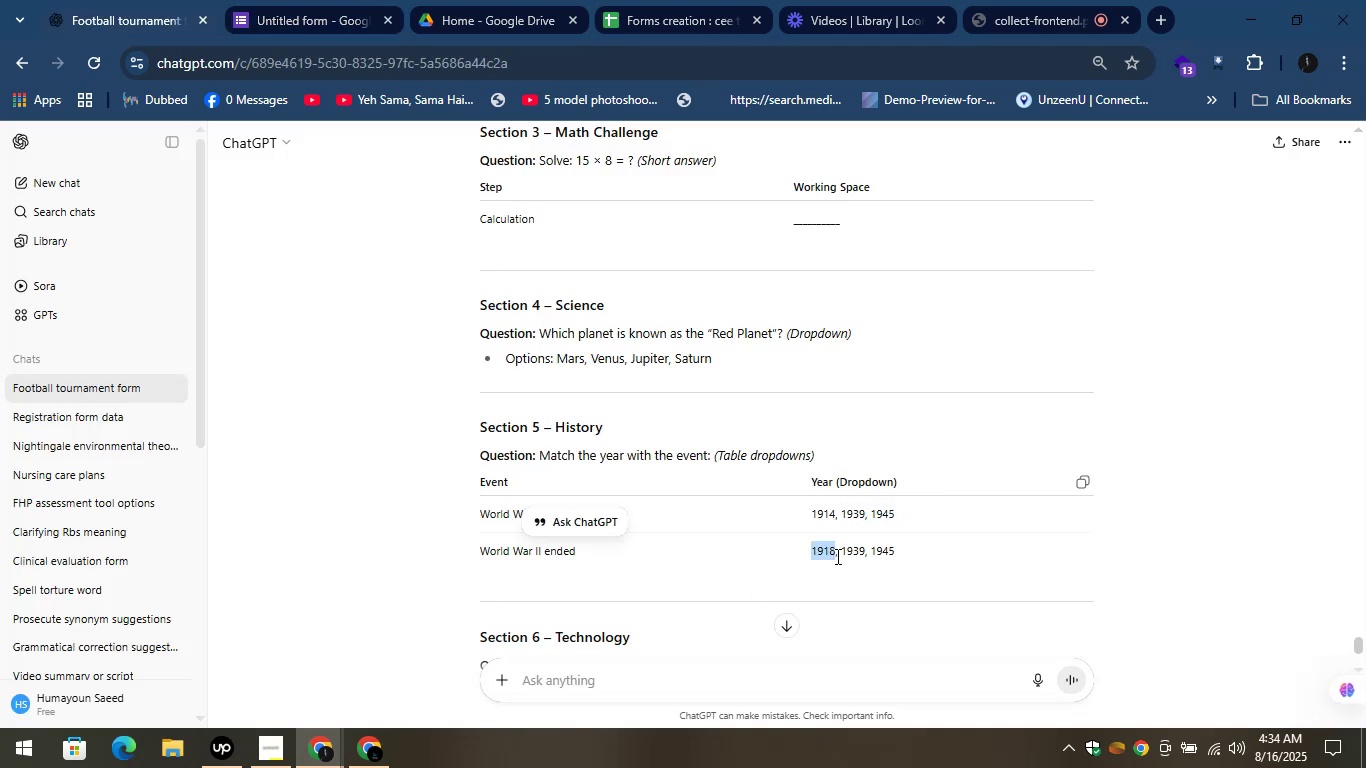 
key(Control+C)
 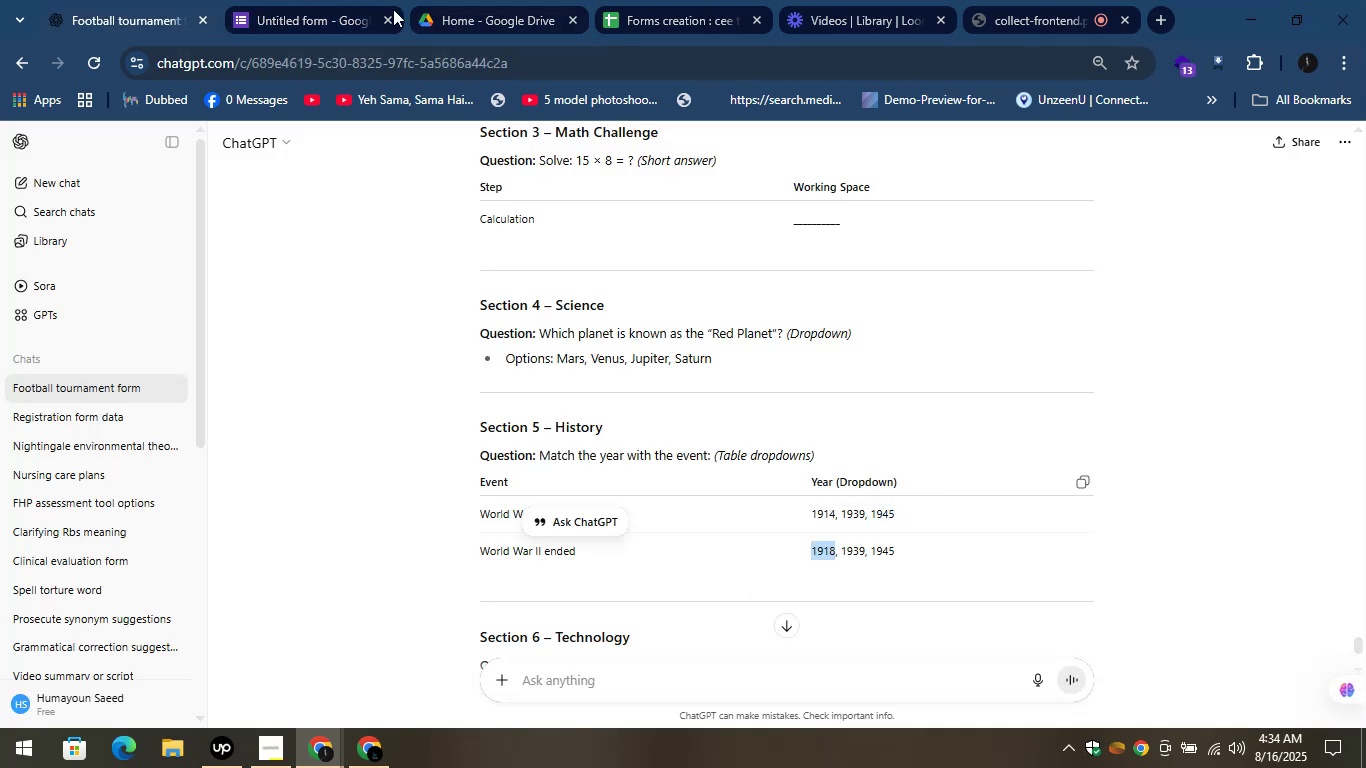 
left_click([381, 1])
 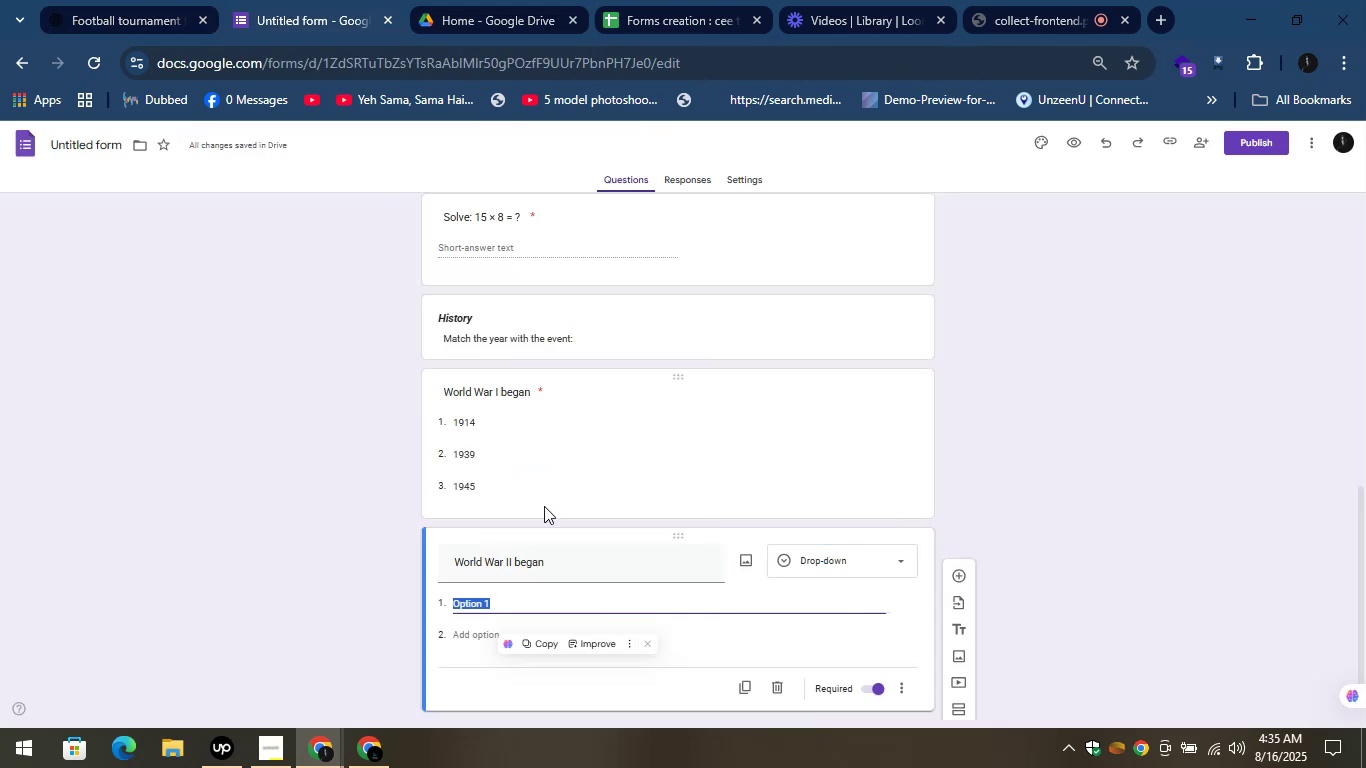 
key(Control+V)
 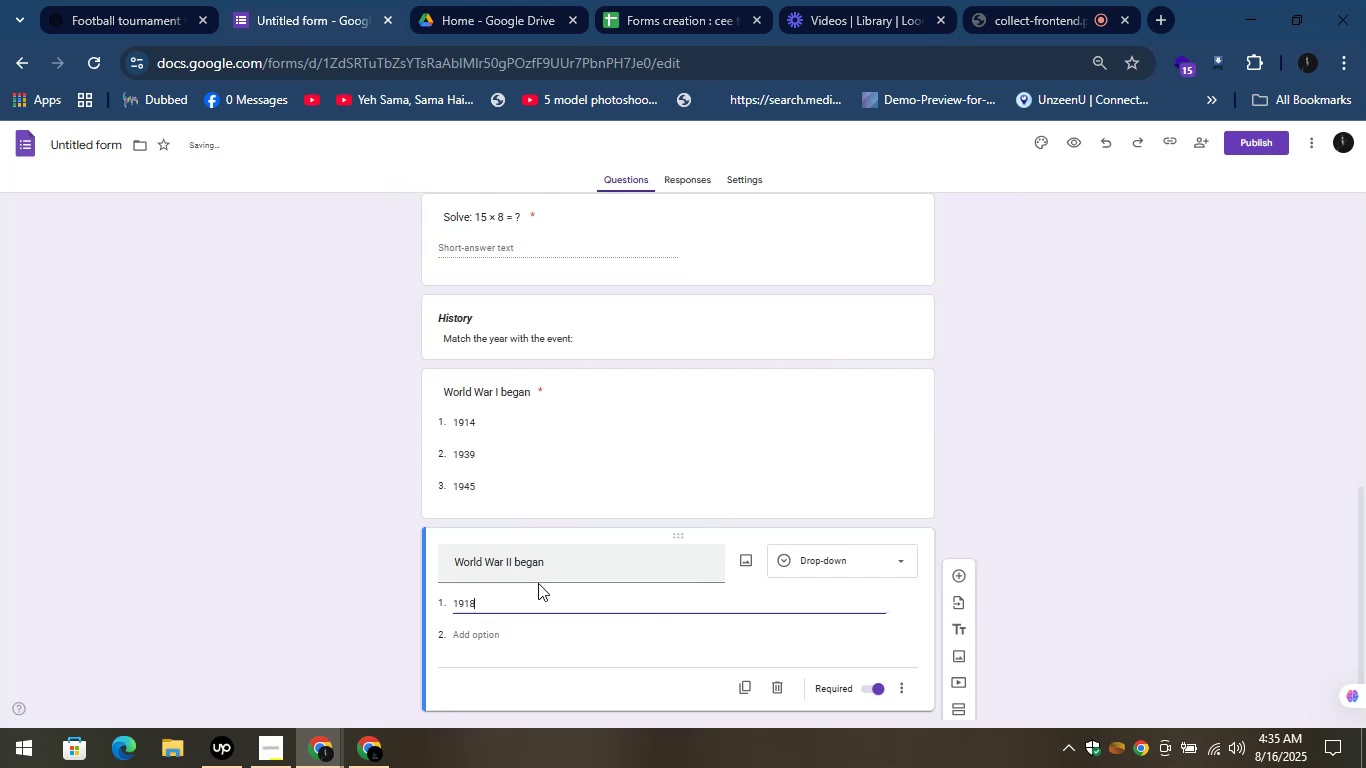 
scroll: coordinate [535, 576], scroll_direction: down, amount: 4.0
 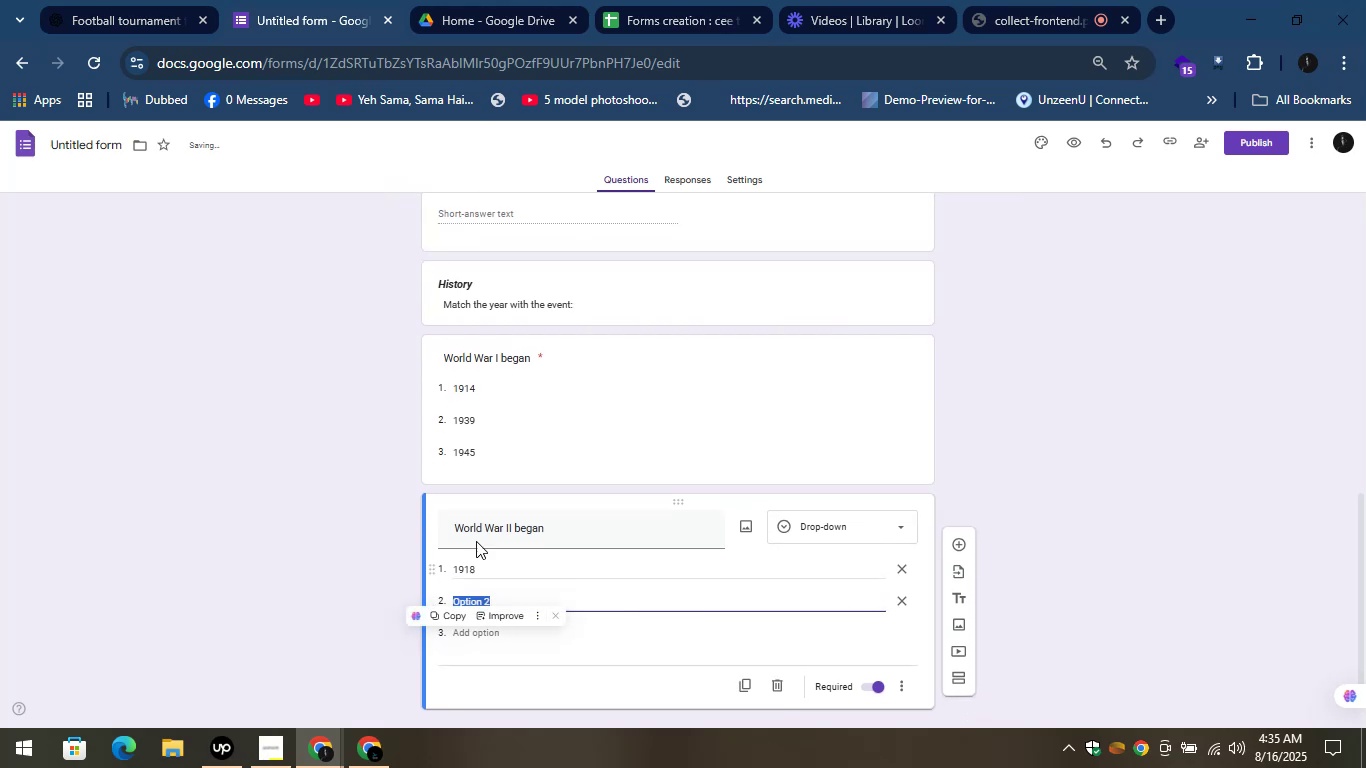 
left_click([153, 0])
 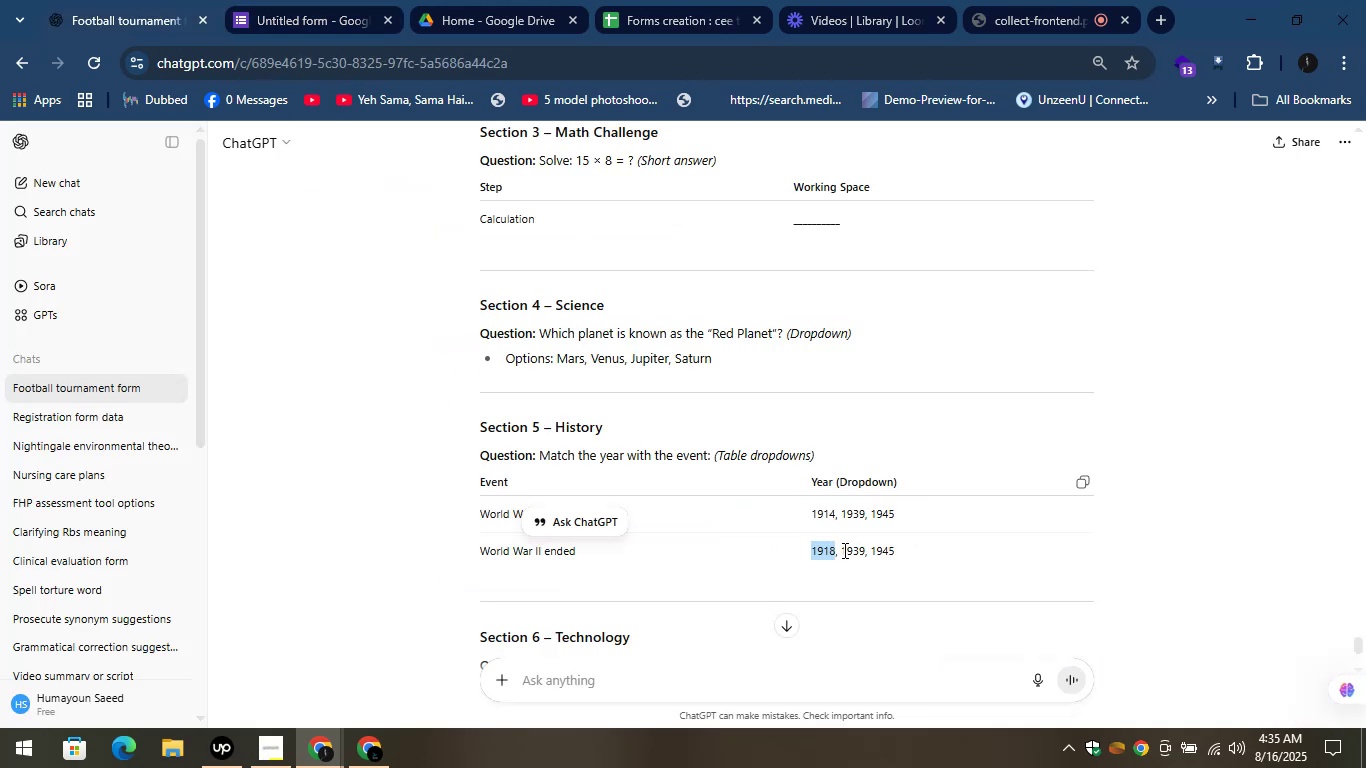 
left_click_drag(start_coordinate=[842, 549], to_coordinate=[862, 552])
 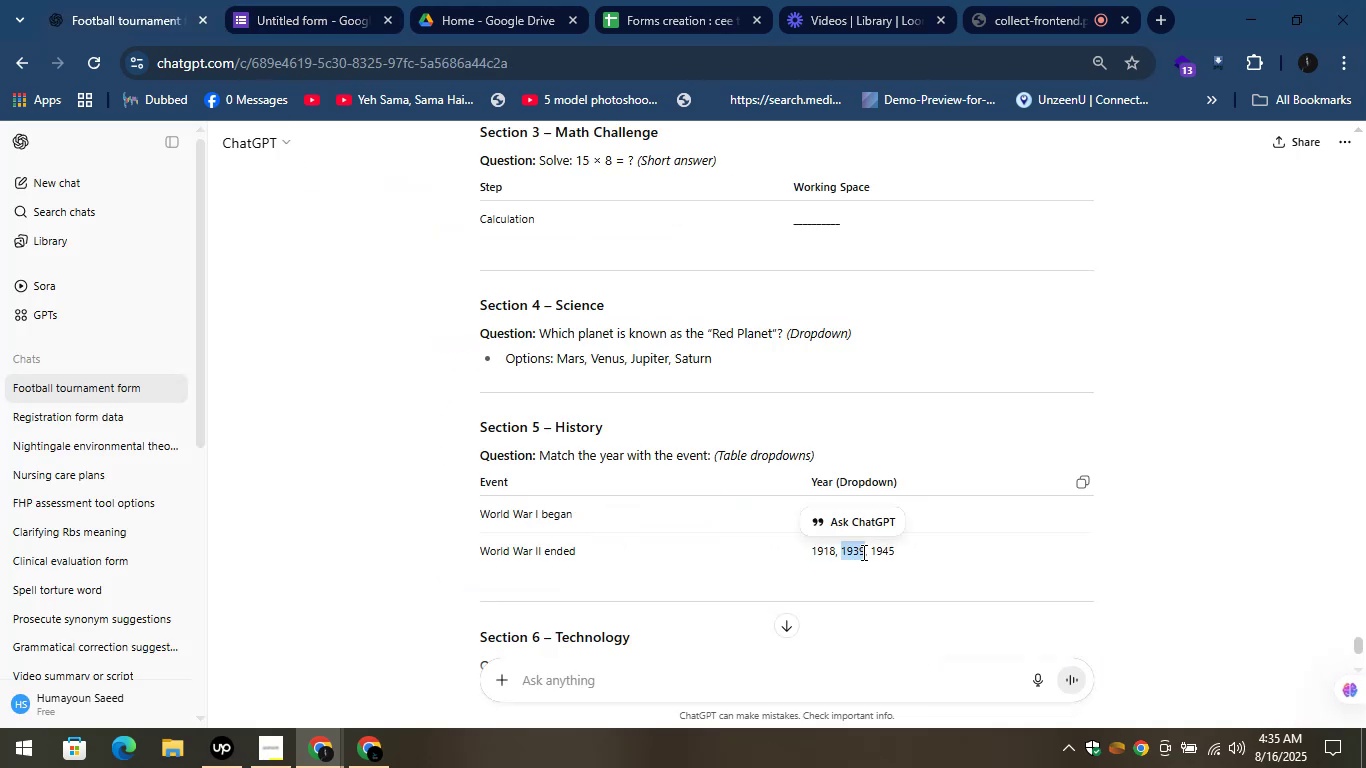 
key(Control+C)
 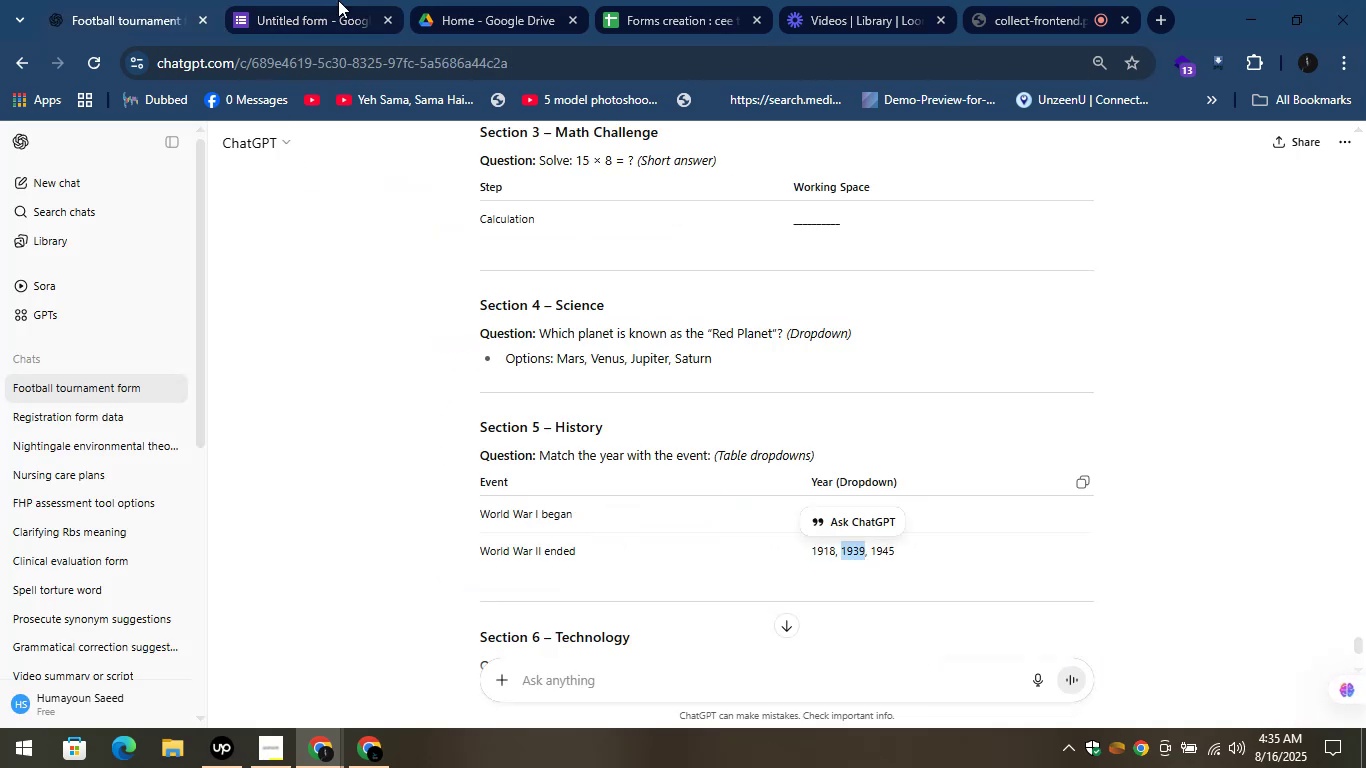 
left_click([338, 0])
 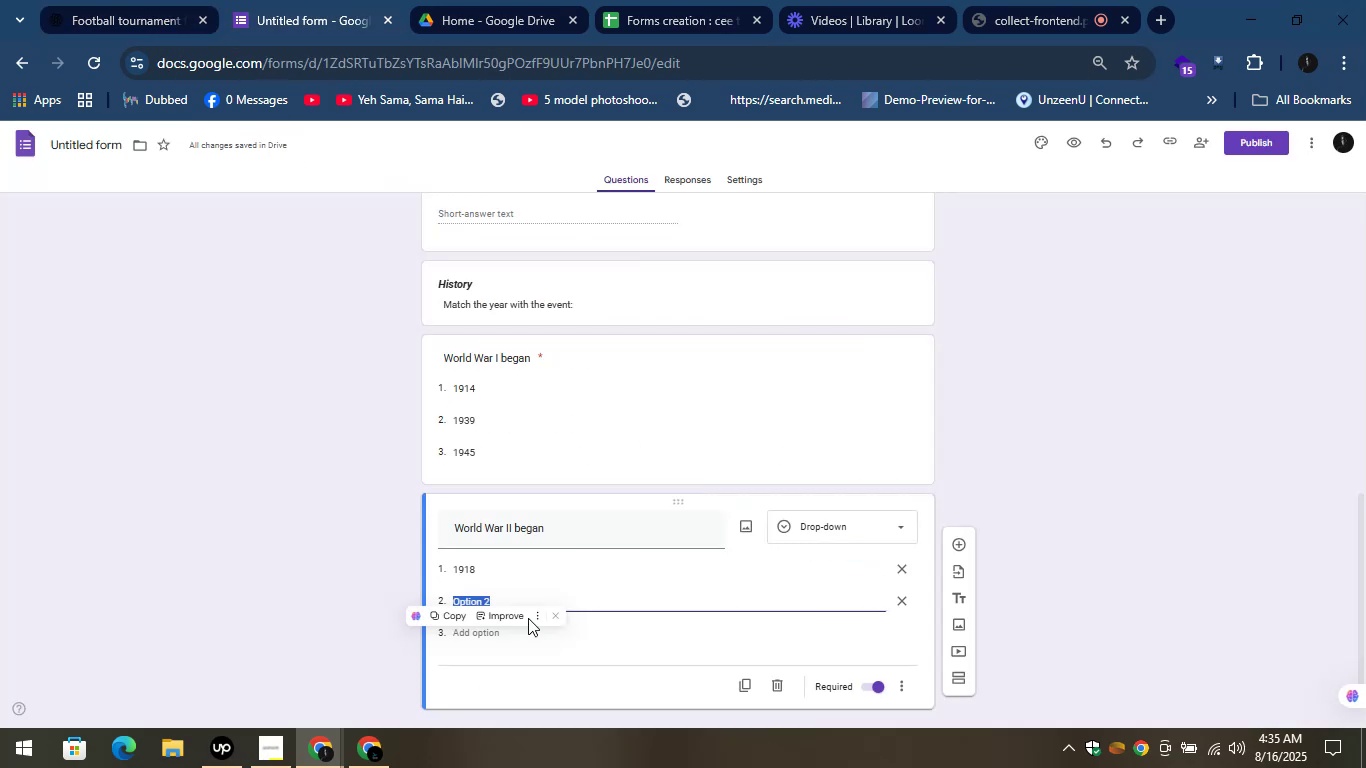 
key(Control+V)
 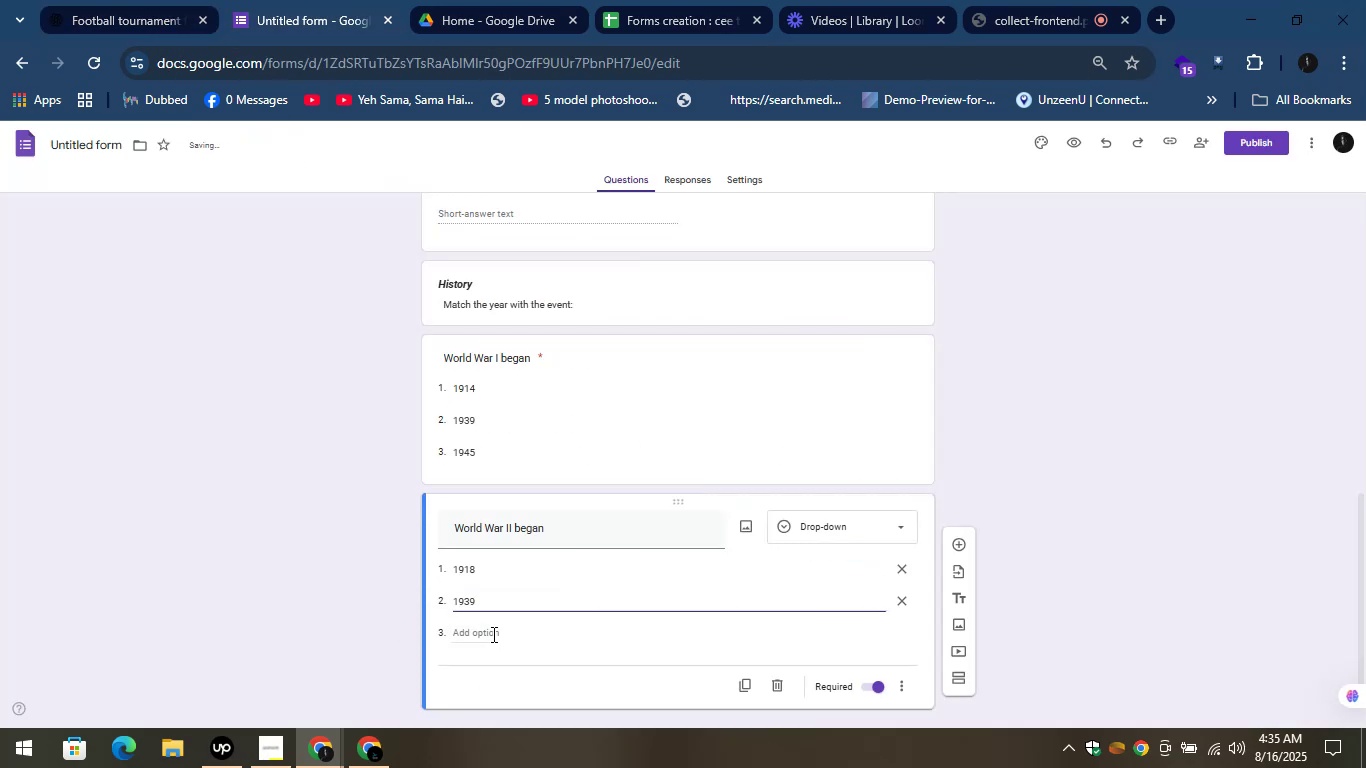 
left_click([492, 634])
 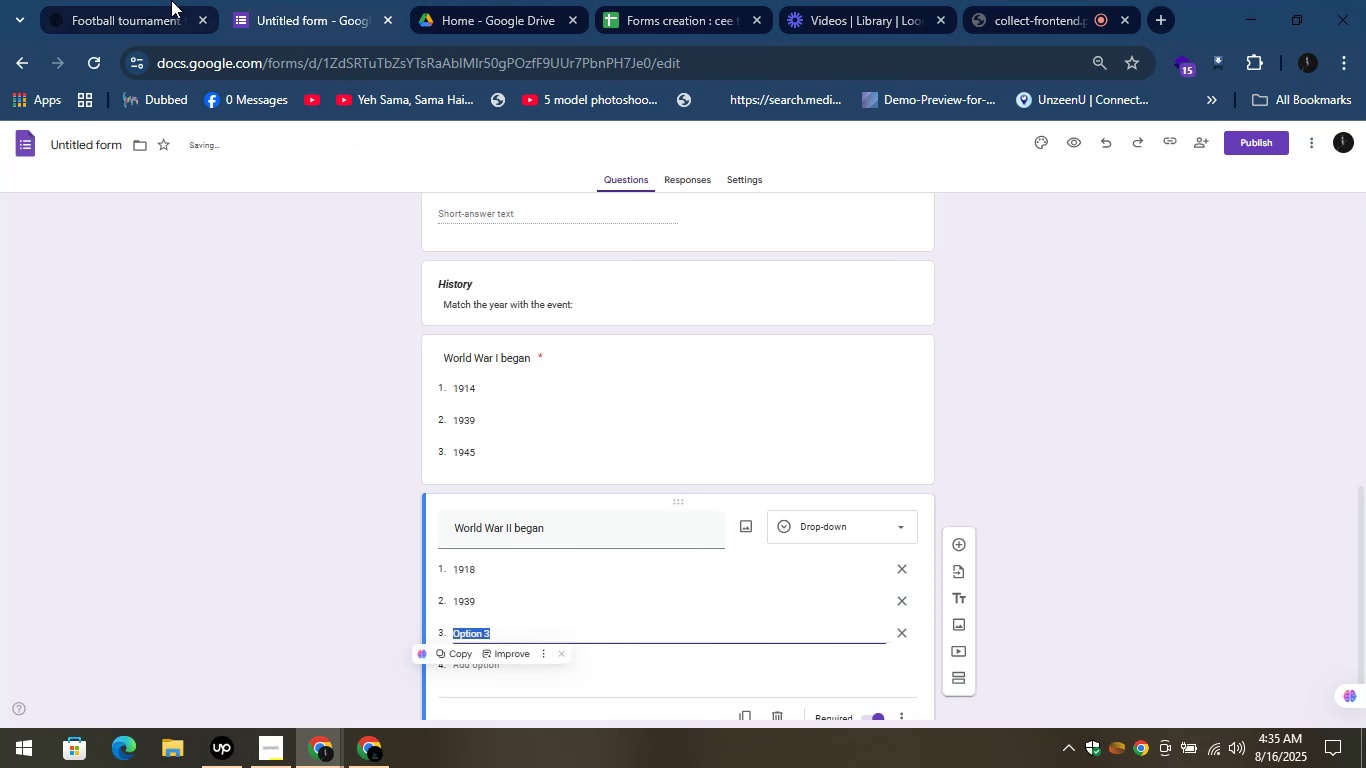 
mouse_move([728, 473])
 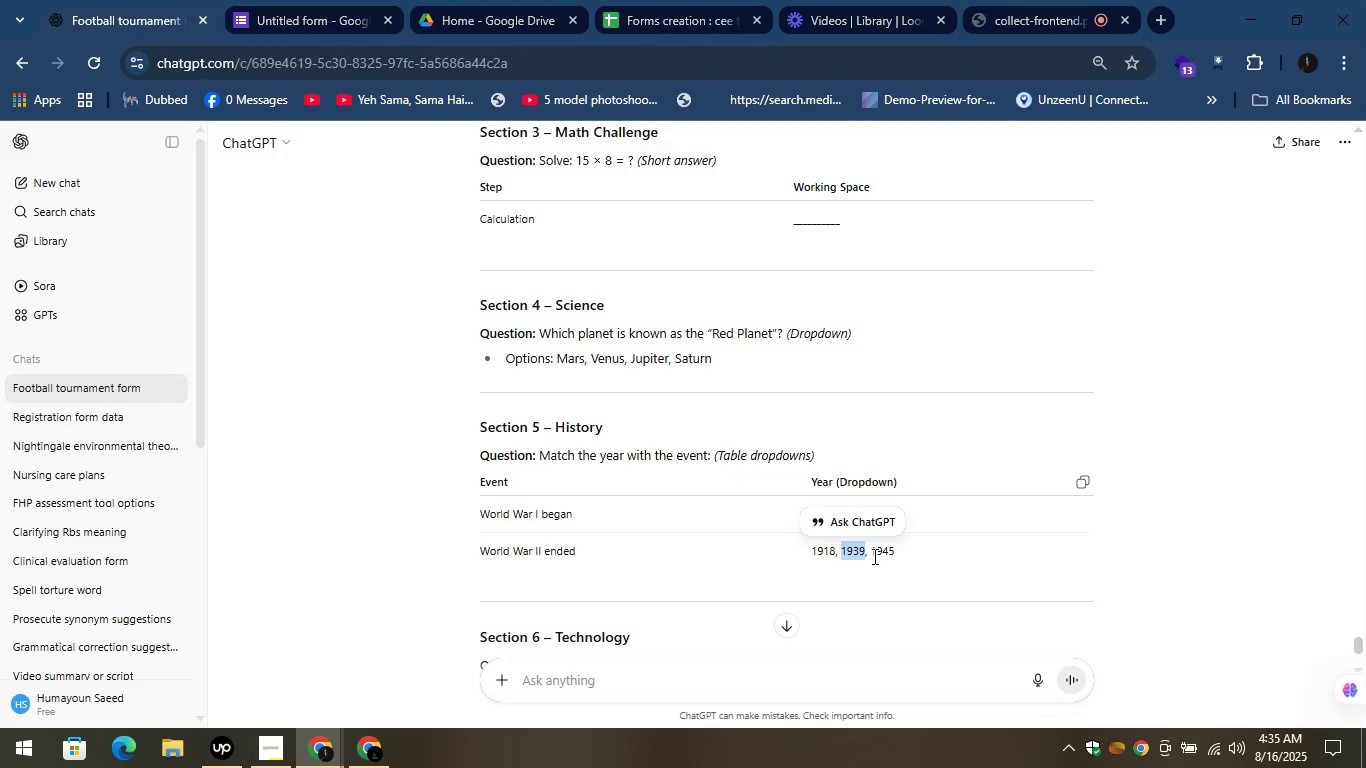 
left_click_drag(start_coordinate=[873, 556], to_coordinate=[915, 553])
 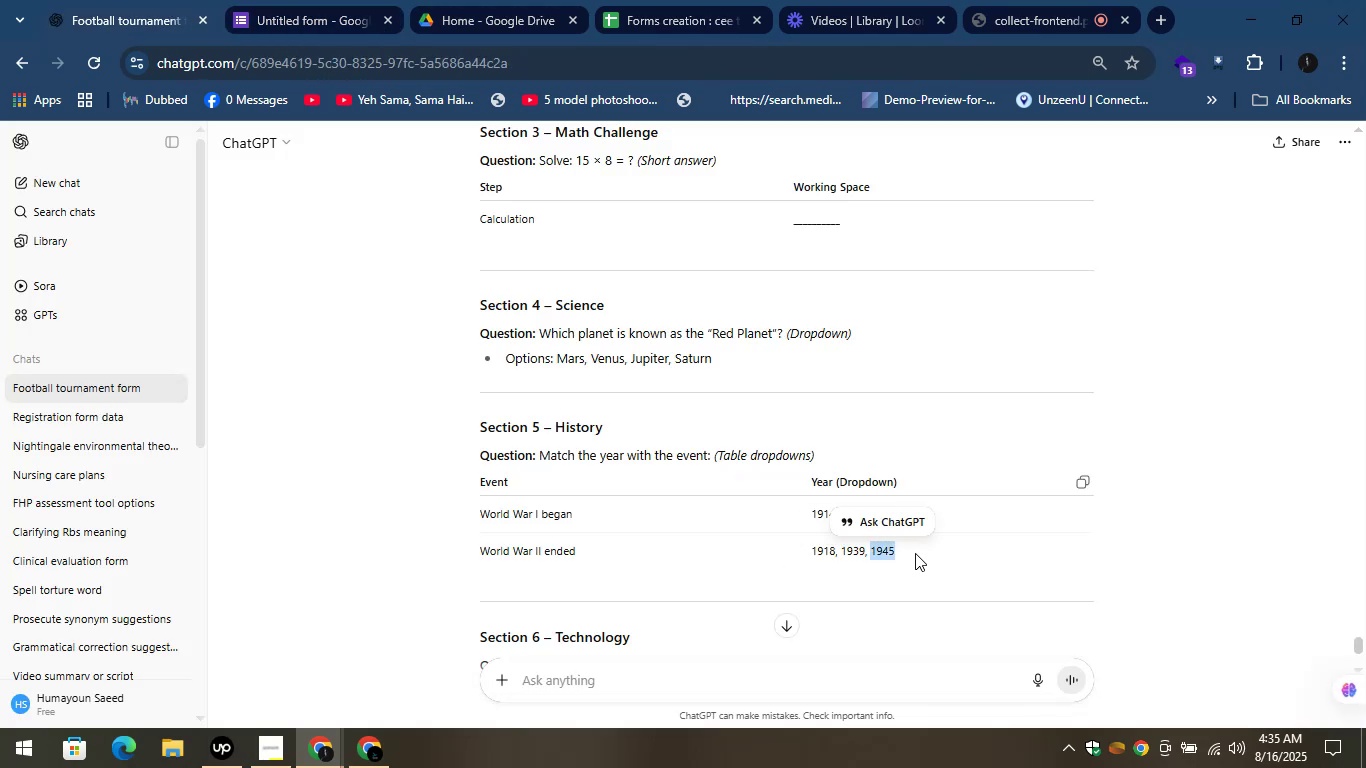 
key(Control+C)
 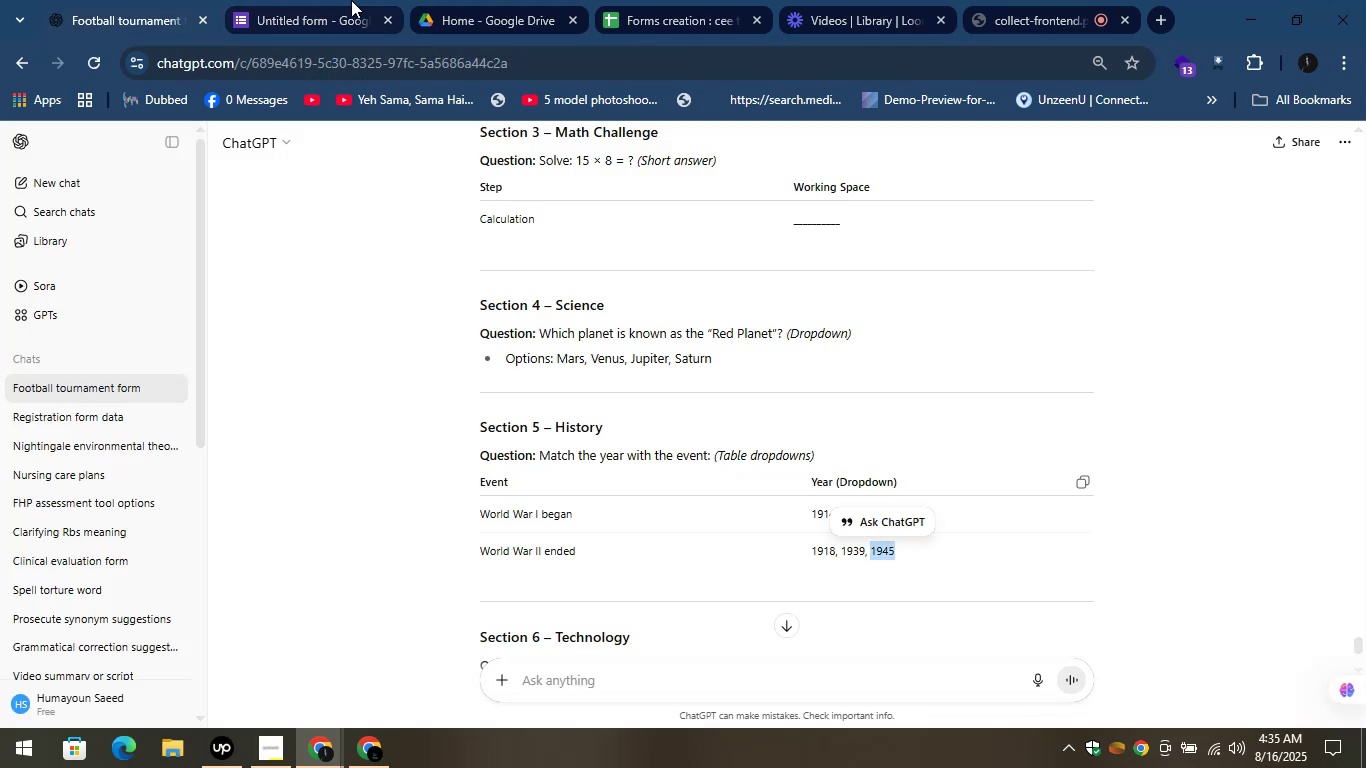 
left_click([328, 0])
 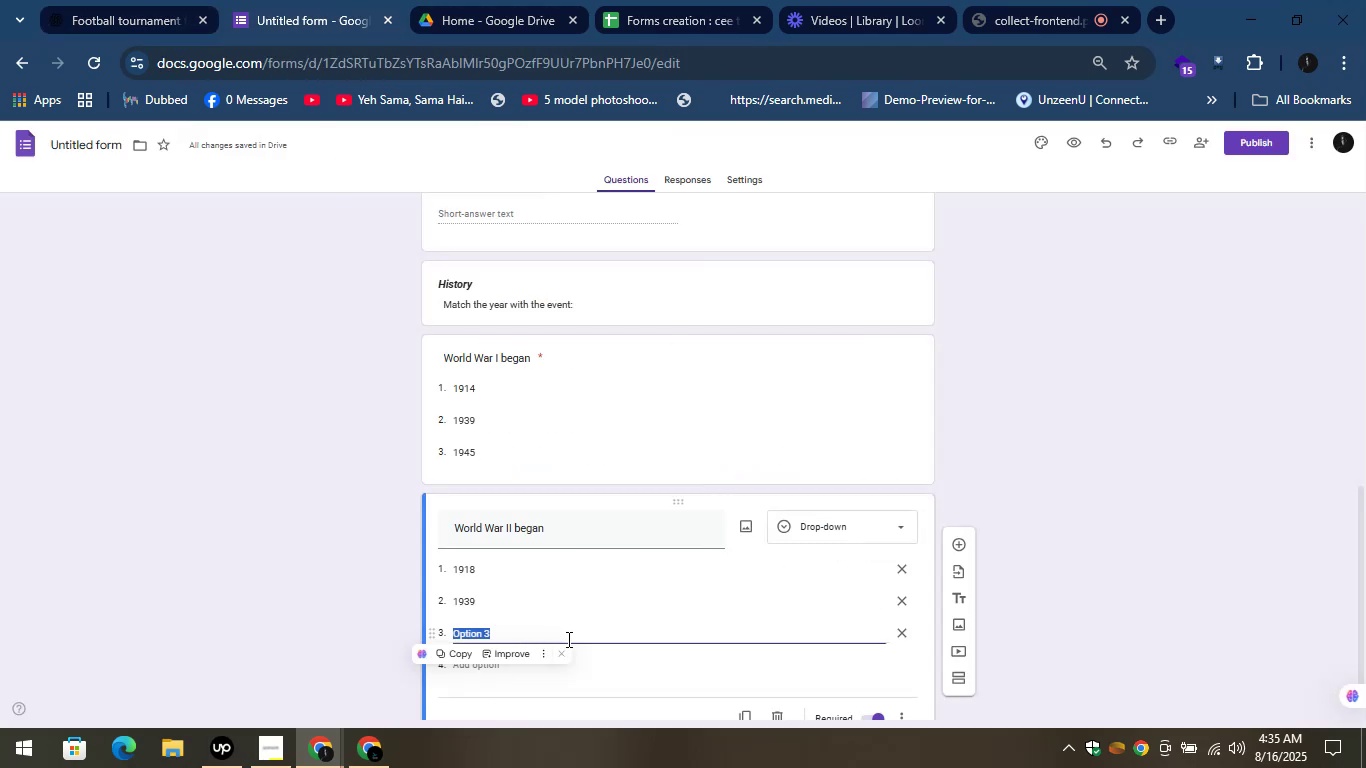 
key(Control+V)
 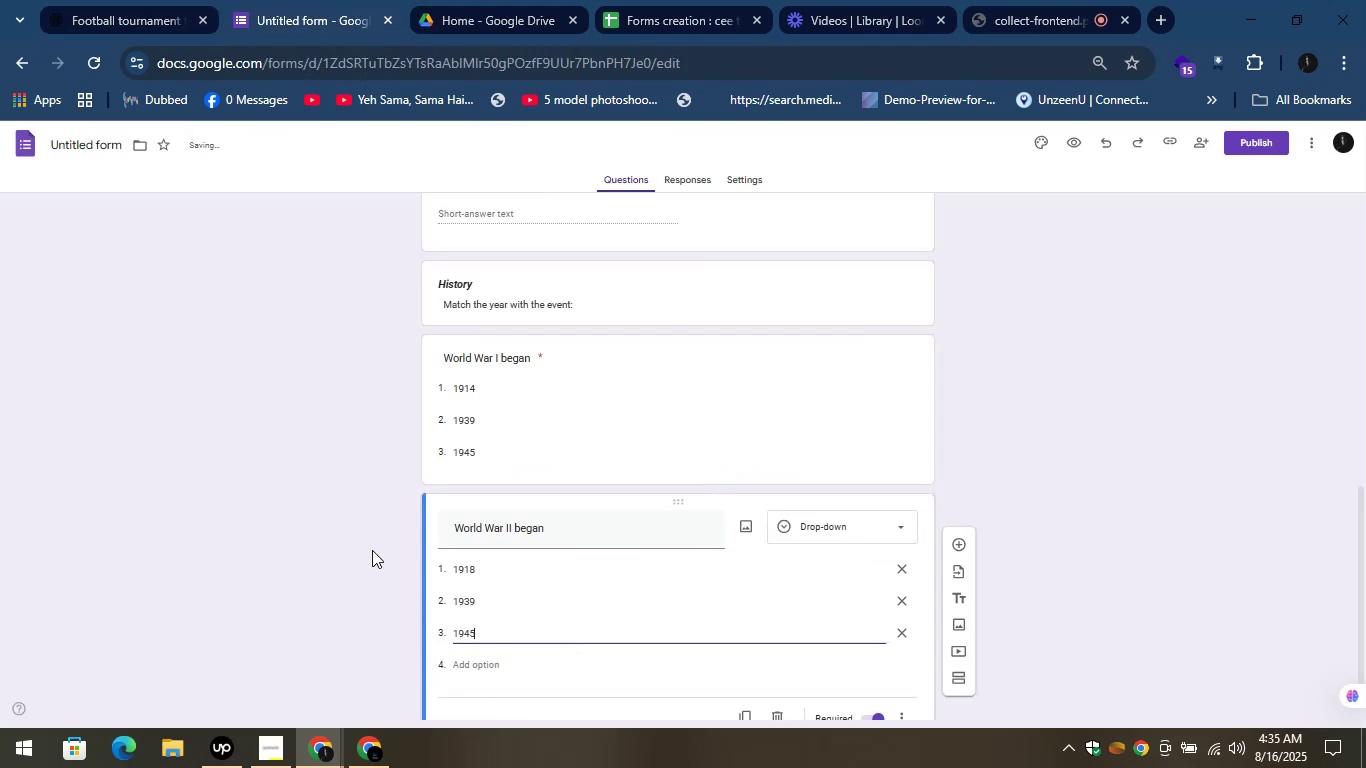 
left_click([372, 550])
 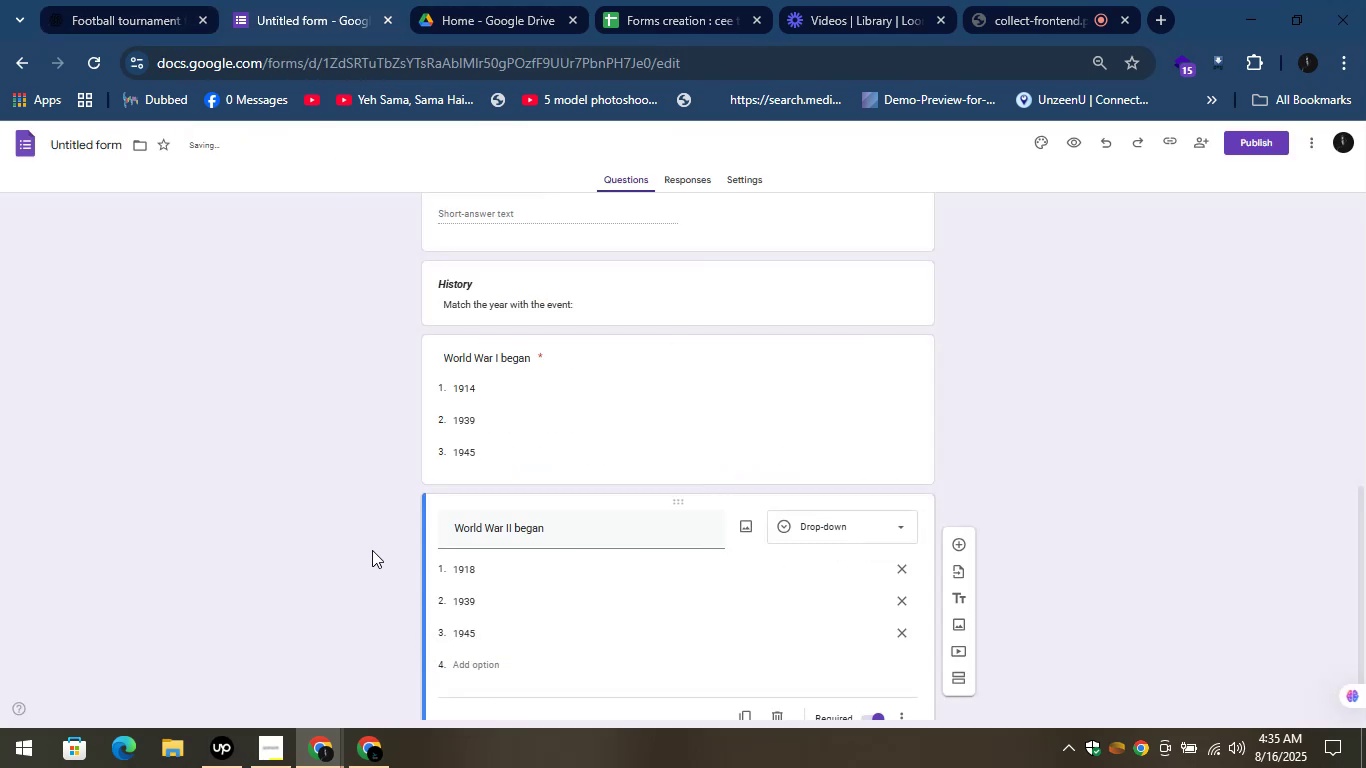 
scroll: coordinate [372, 550], scroll_direction: down, amount: 4.0
 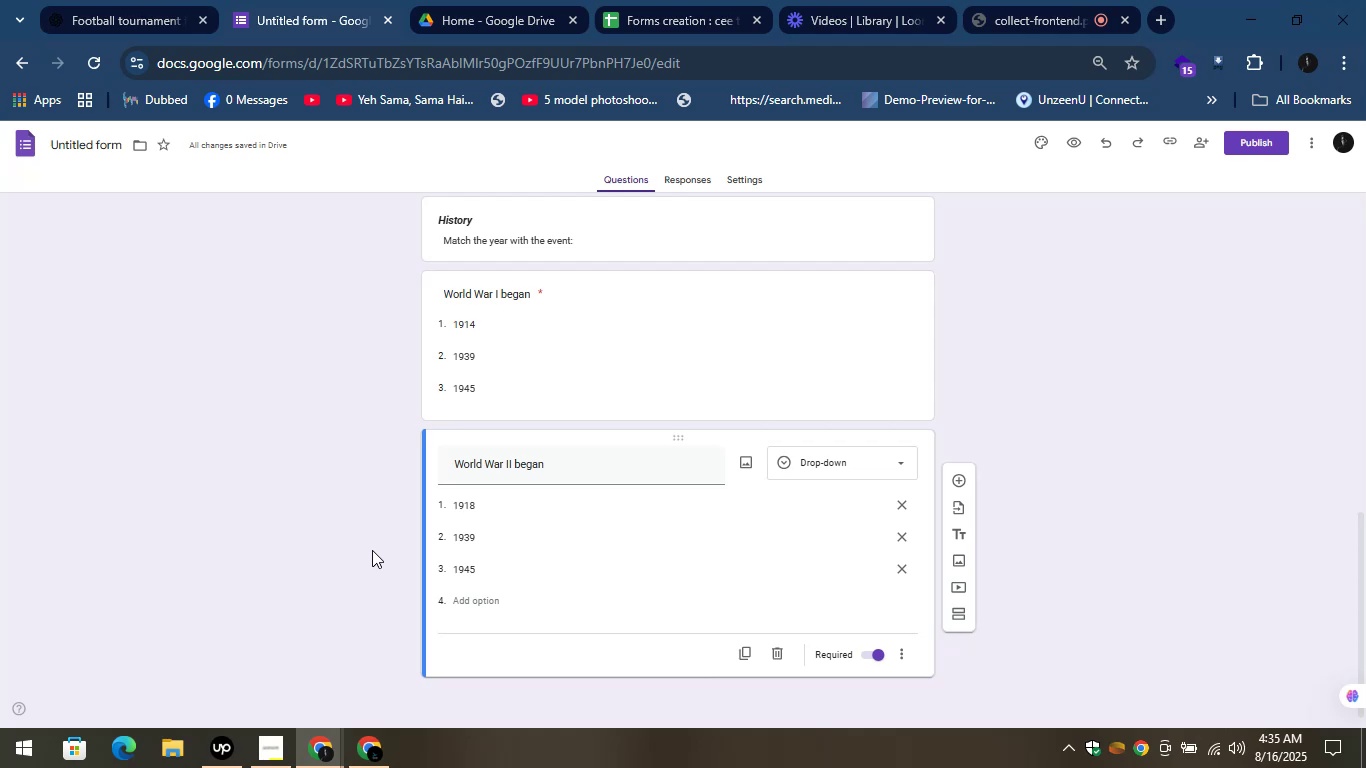 
wait(7.24)
 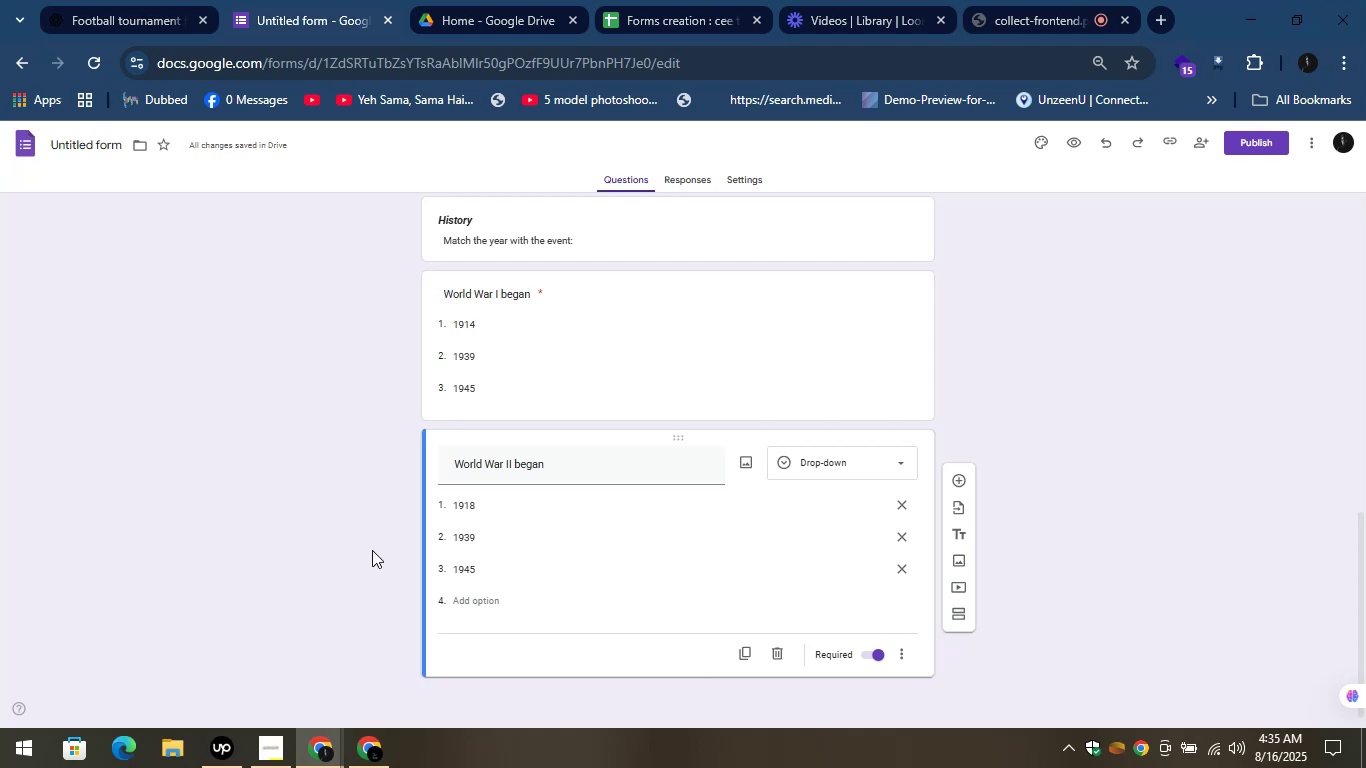 
left_click([150, 0])
 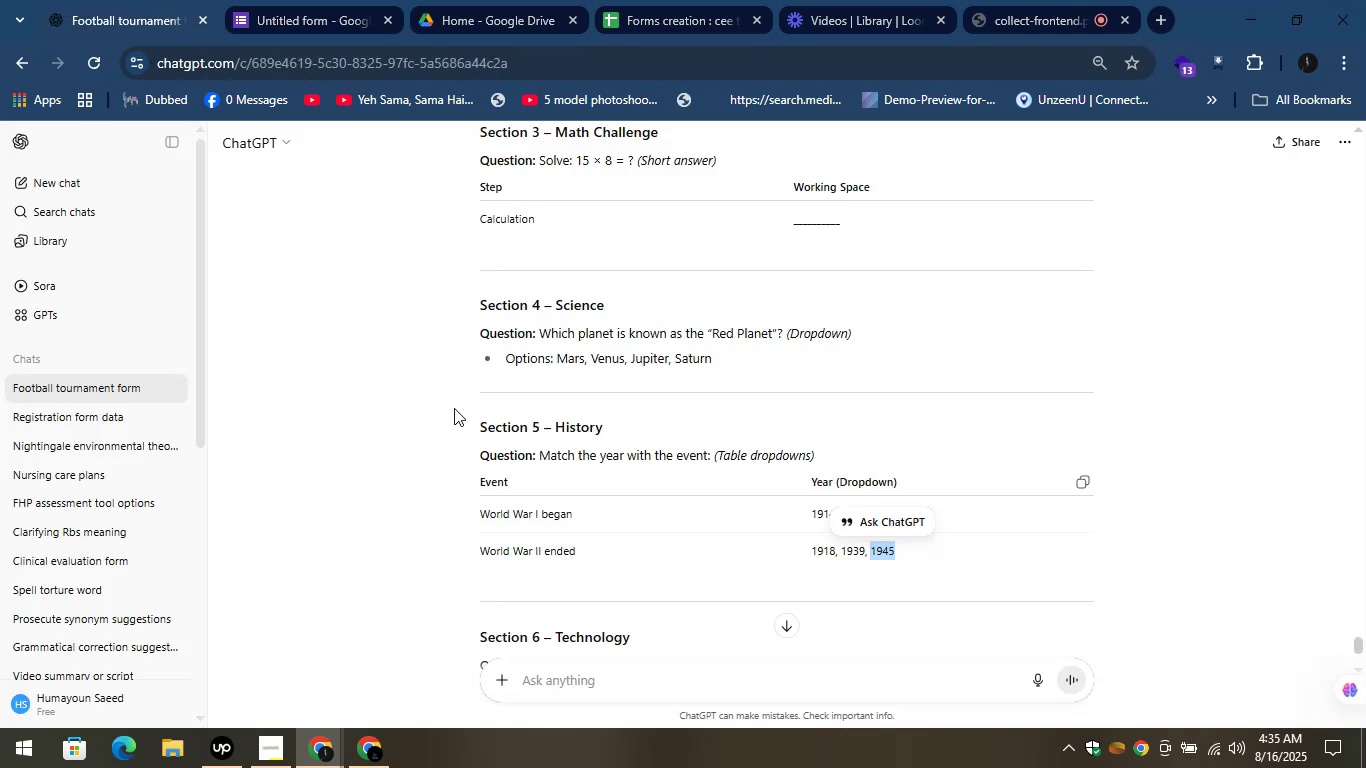 
scroll: coordinate [506, 362], scroll_direction: down, amount: 2.0
 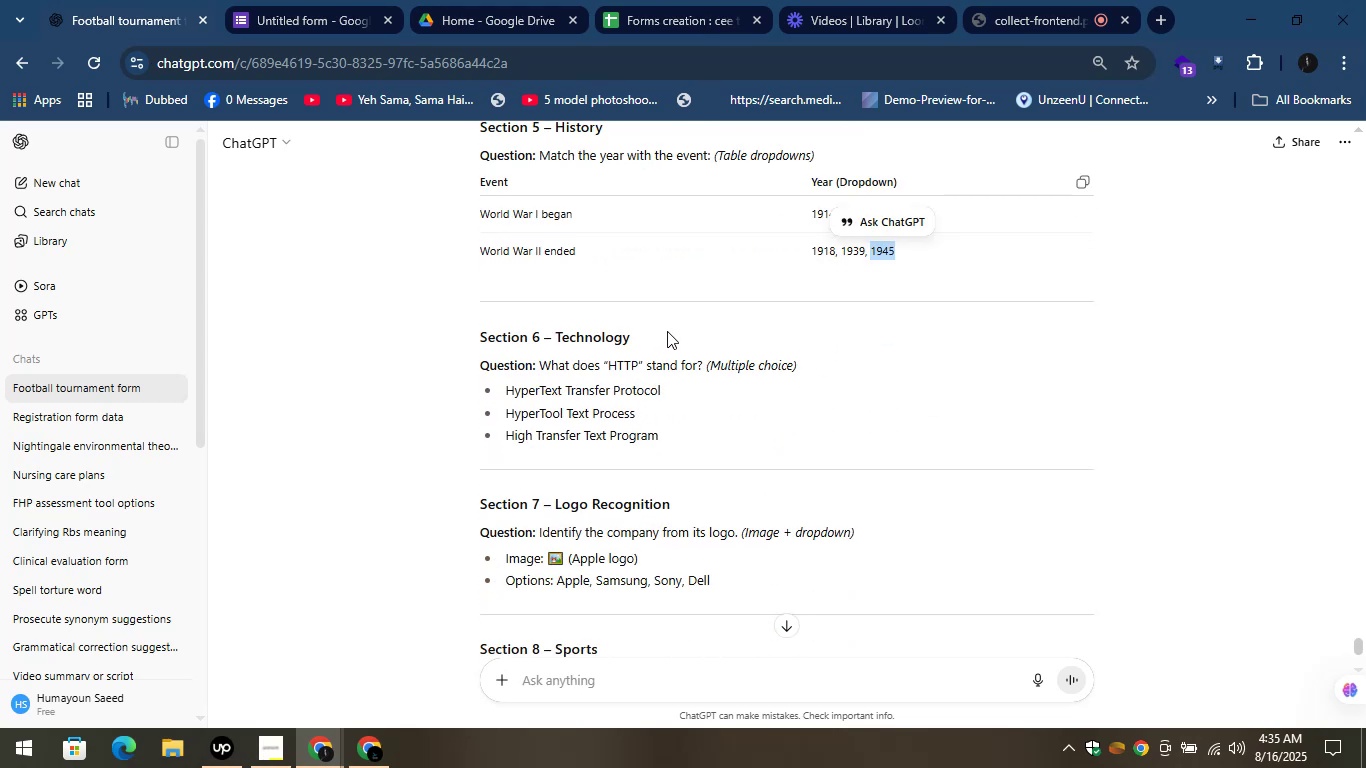 
left_click_drag(start_coordinate=[640, 336], to_coordinate=[553, 344])
 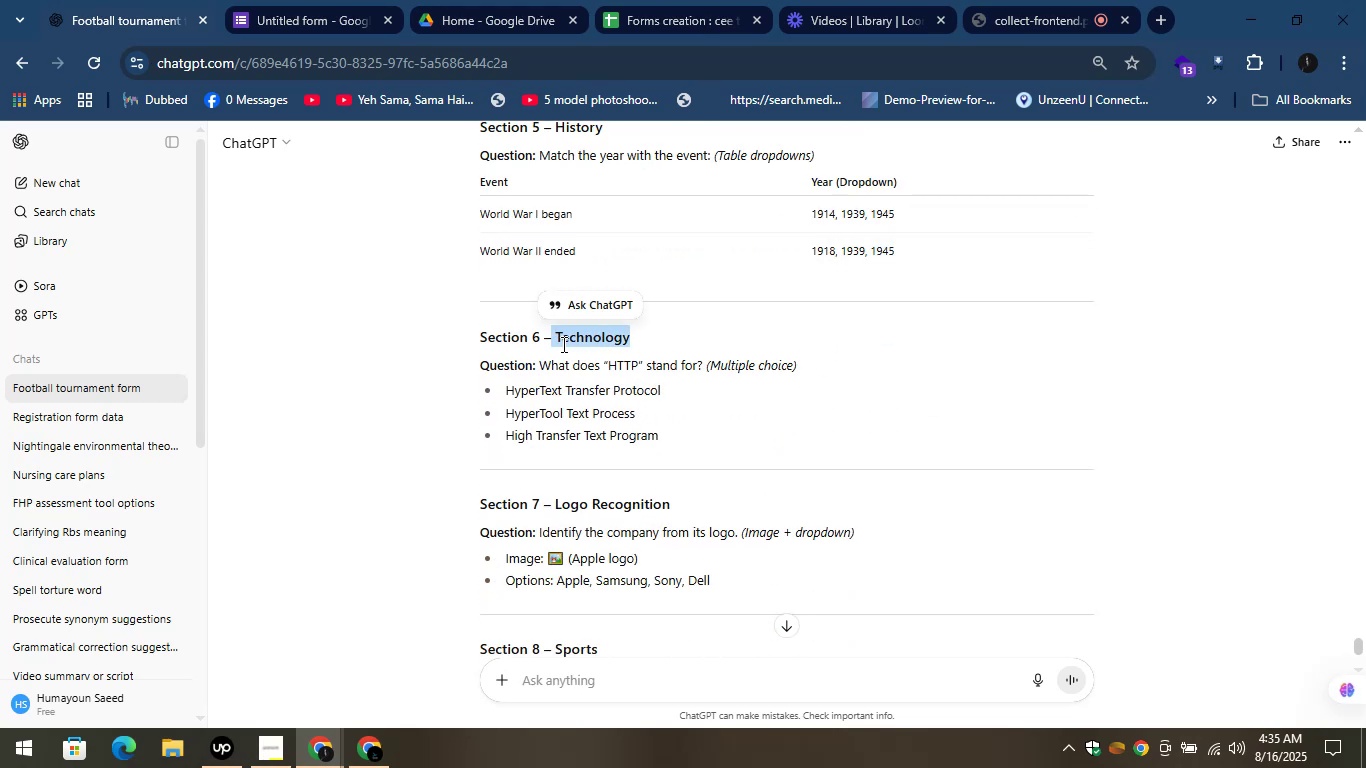 
key(Control+C)
 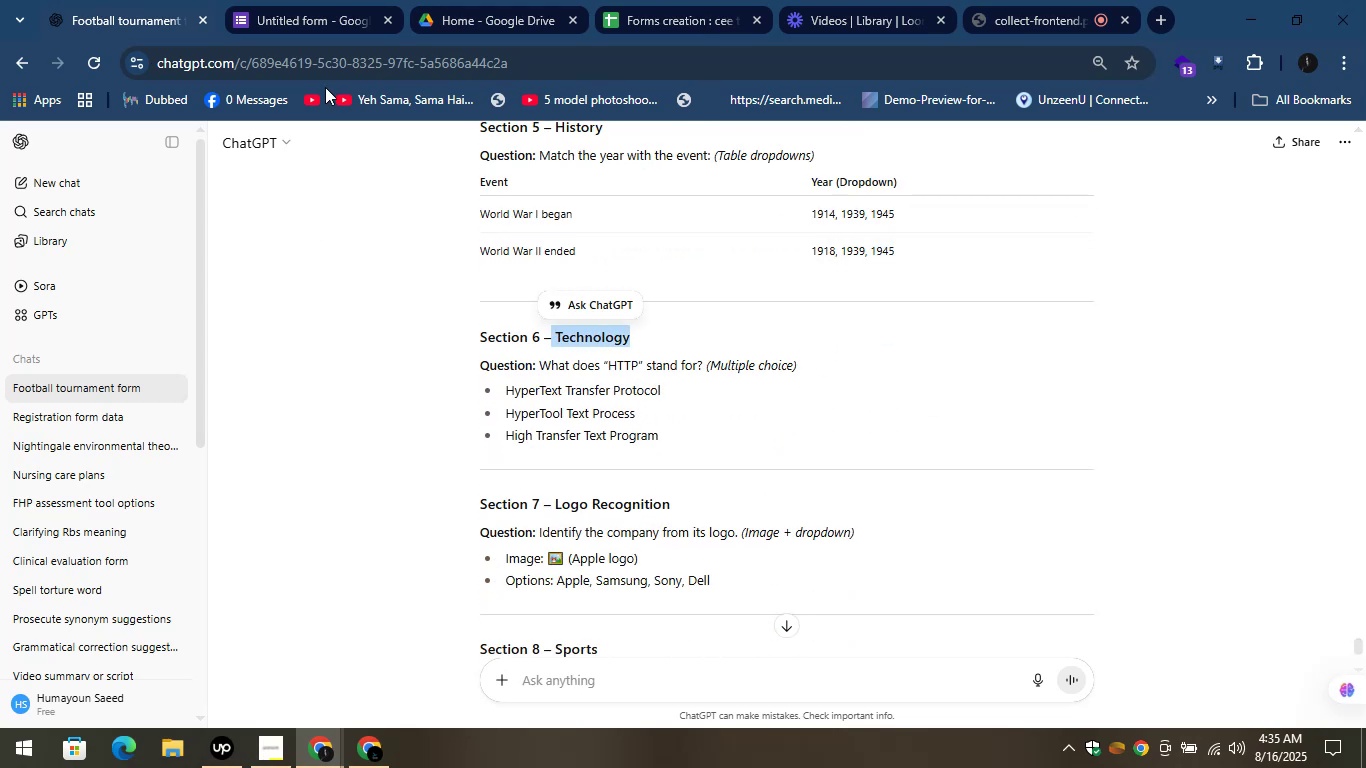 
left_click([297, 0])
 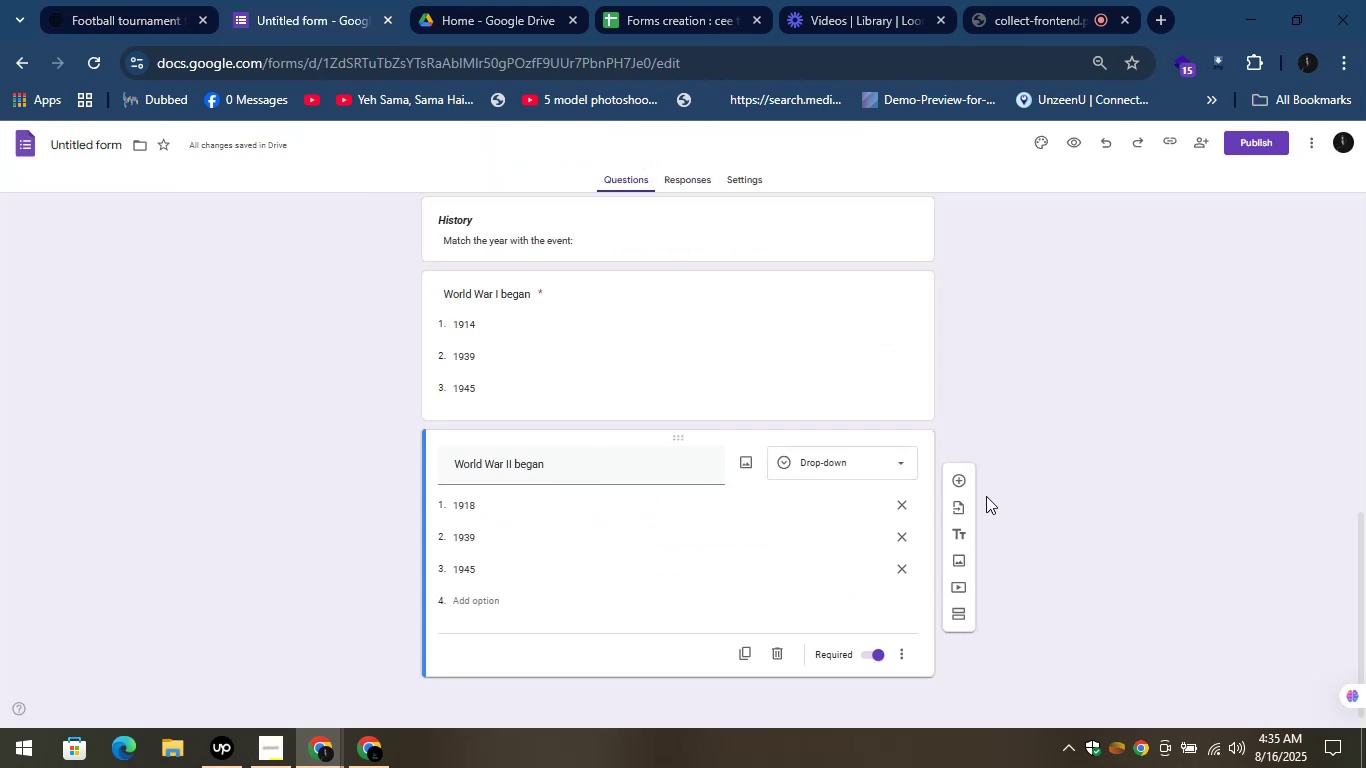 
left_click([965, 479])
 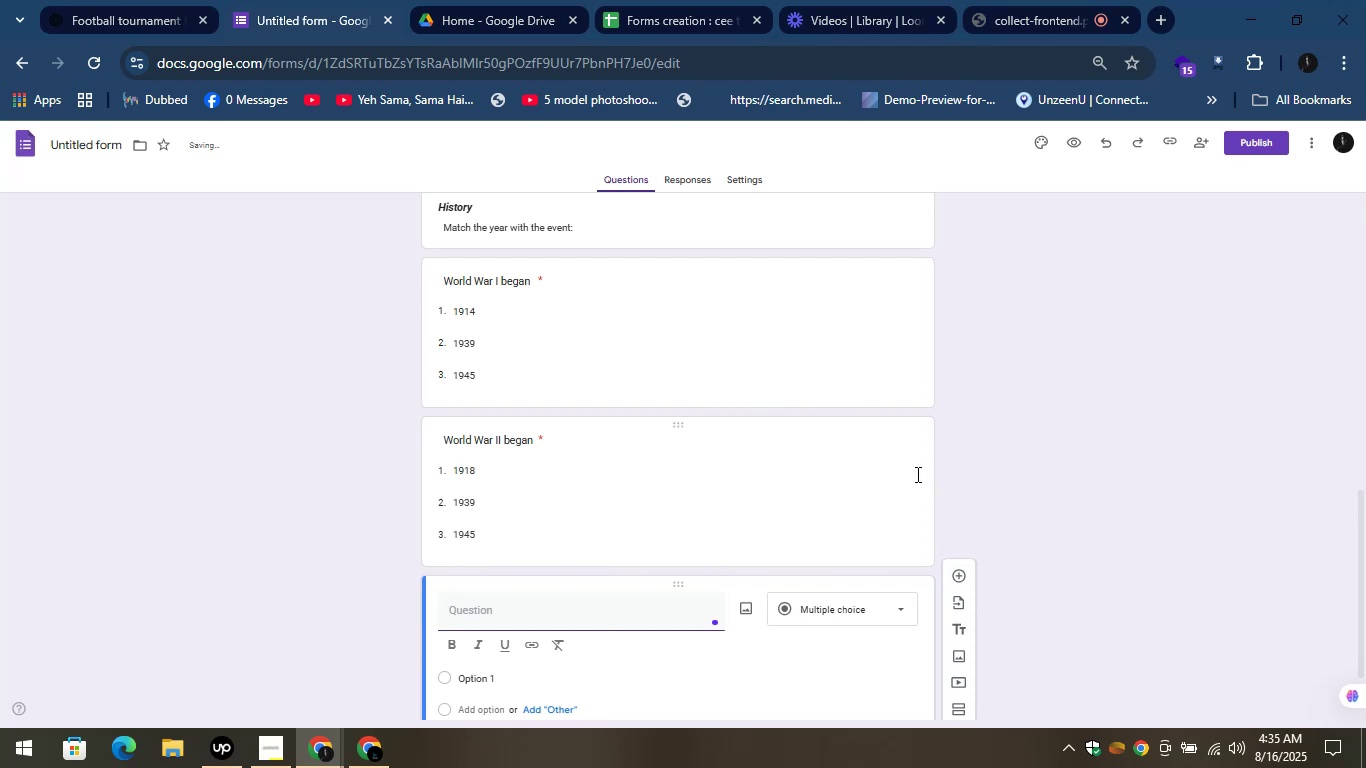 
scroll: coordinate [915, 481], scroll_direction: down, amount: 1.0
 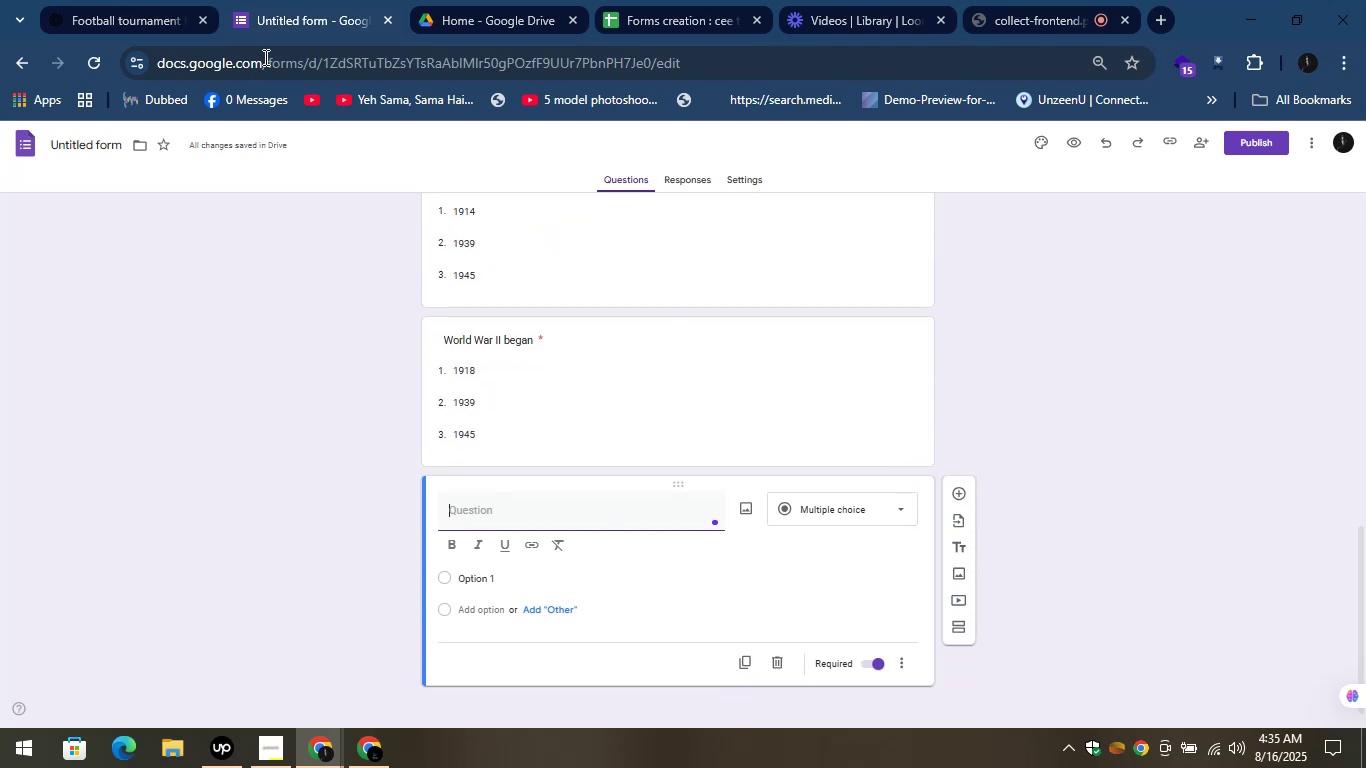 
left_click([147, 0])
 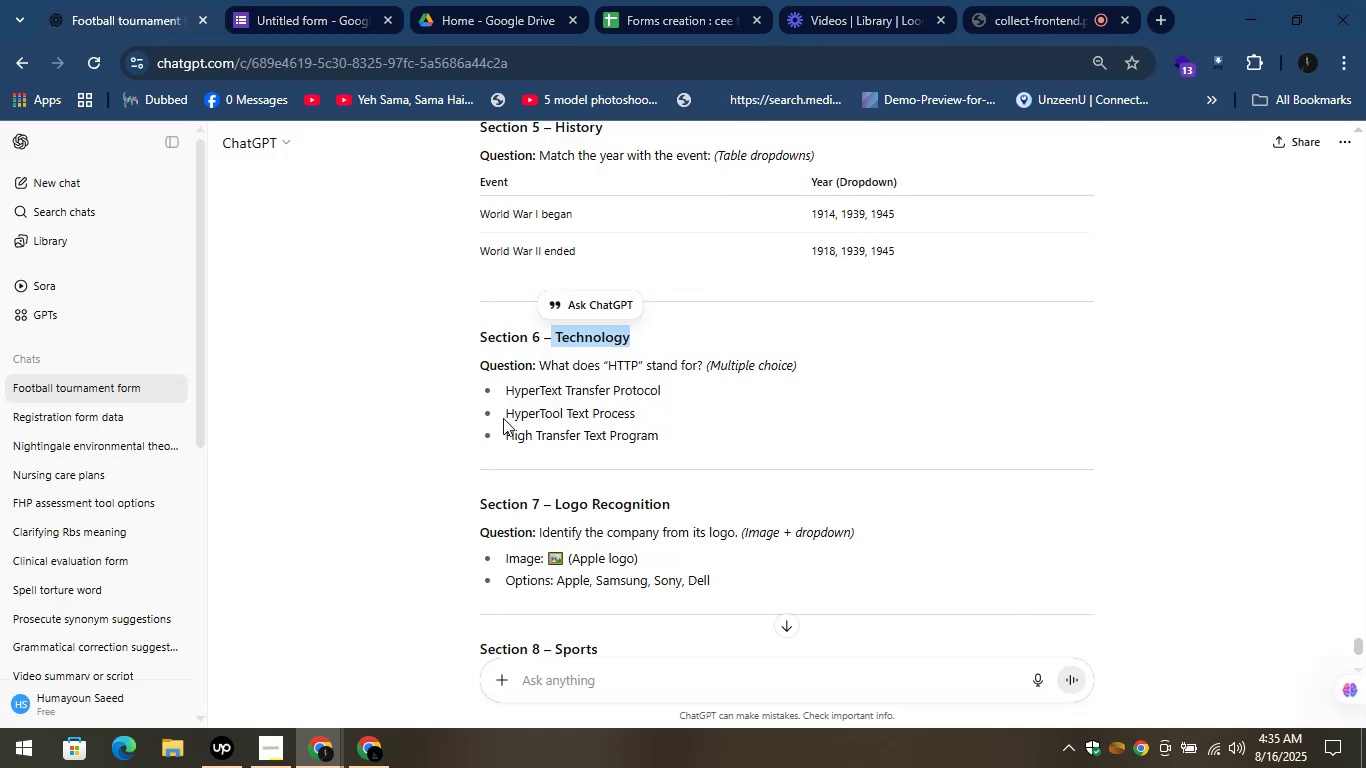 
key(Control+C)
 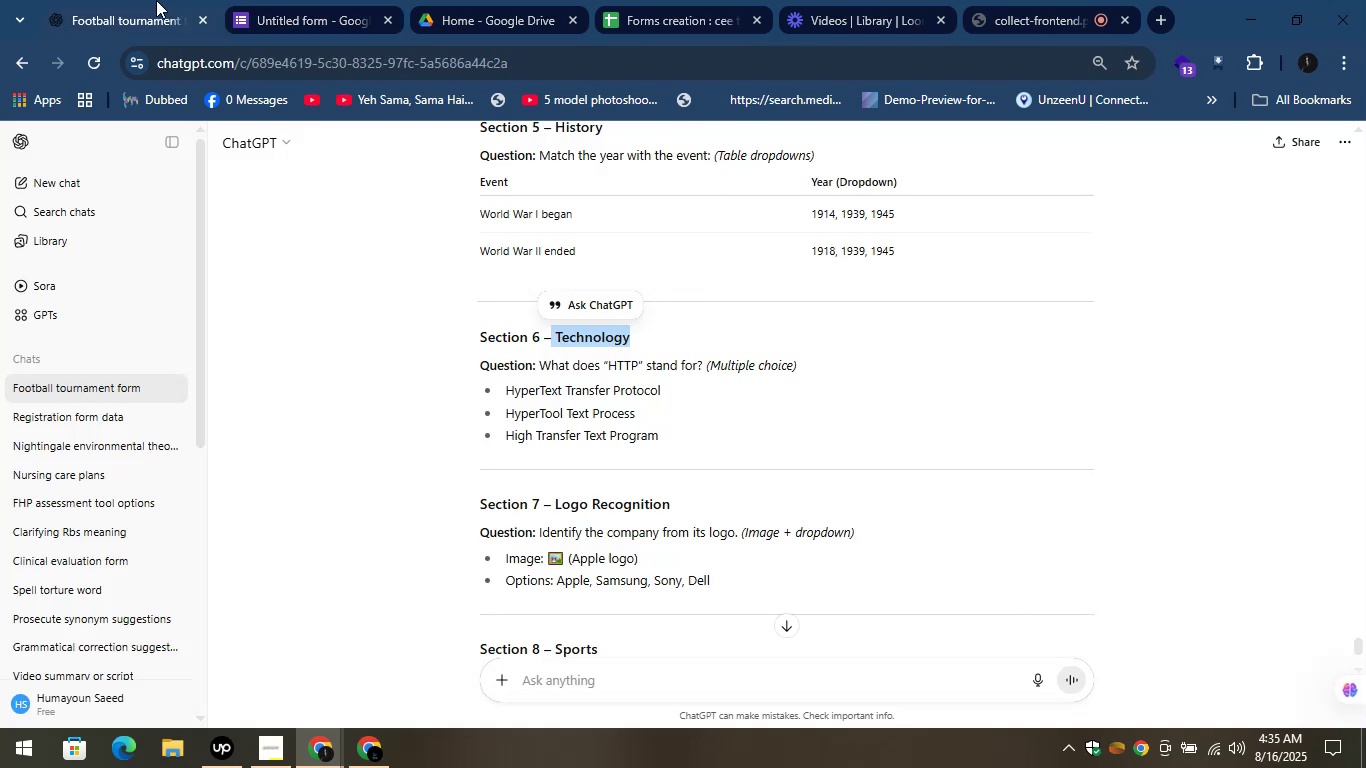 
left_click([150, 0])
 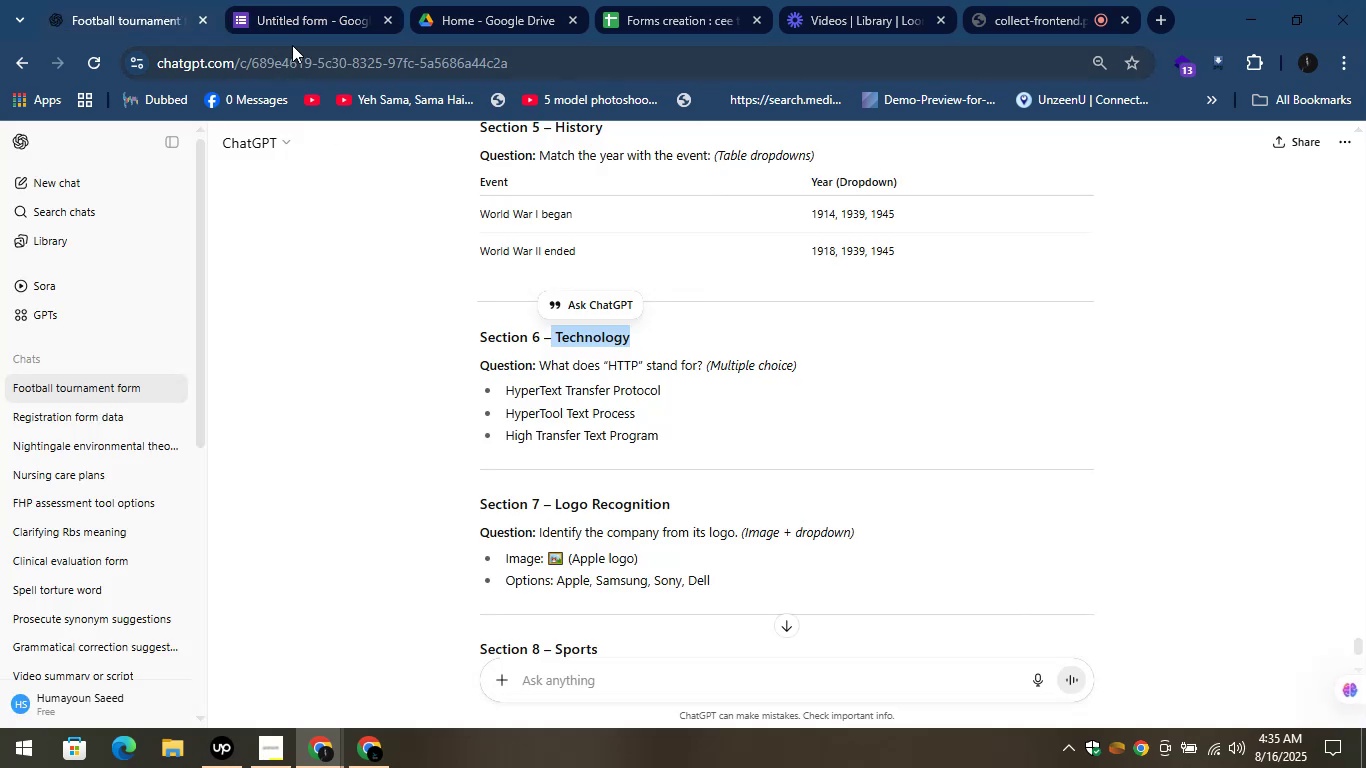 
left_click([302, 18])
 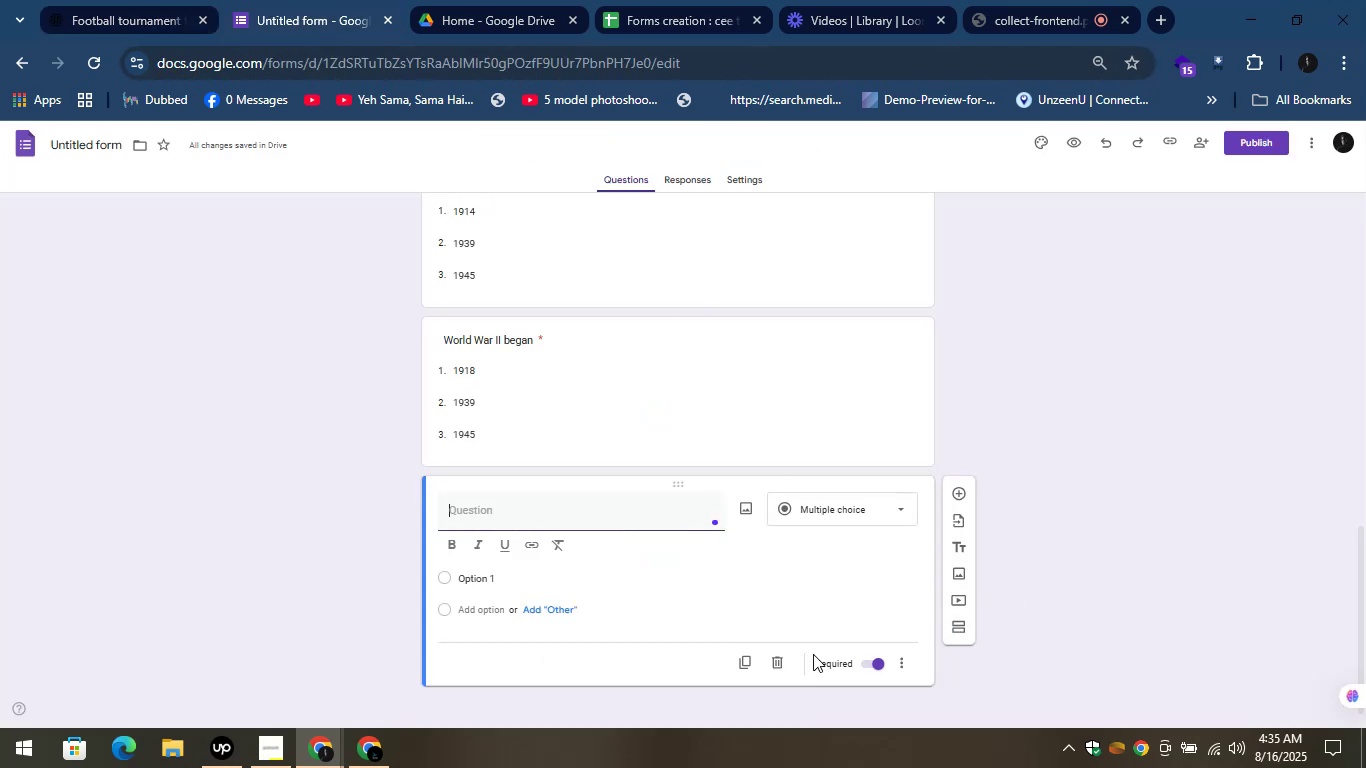 
left_click([775, 666])
 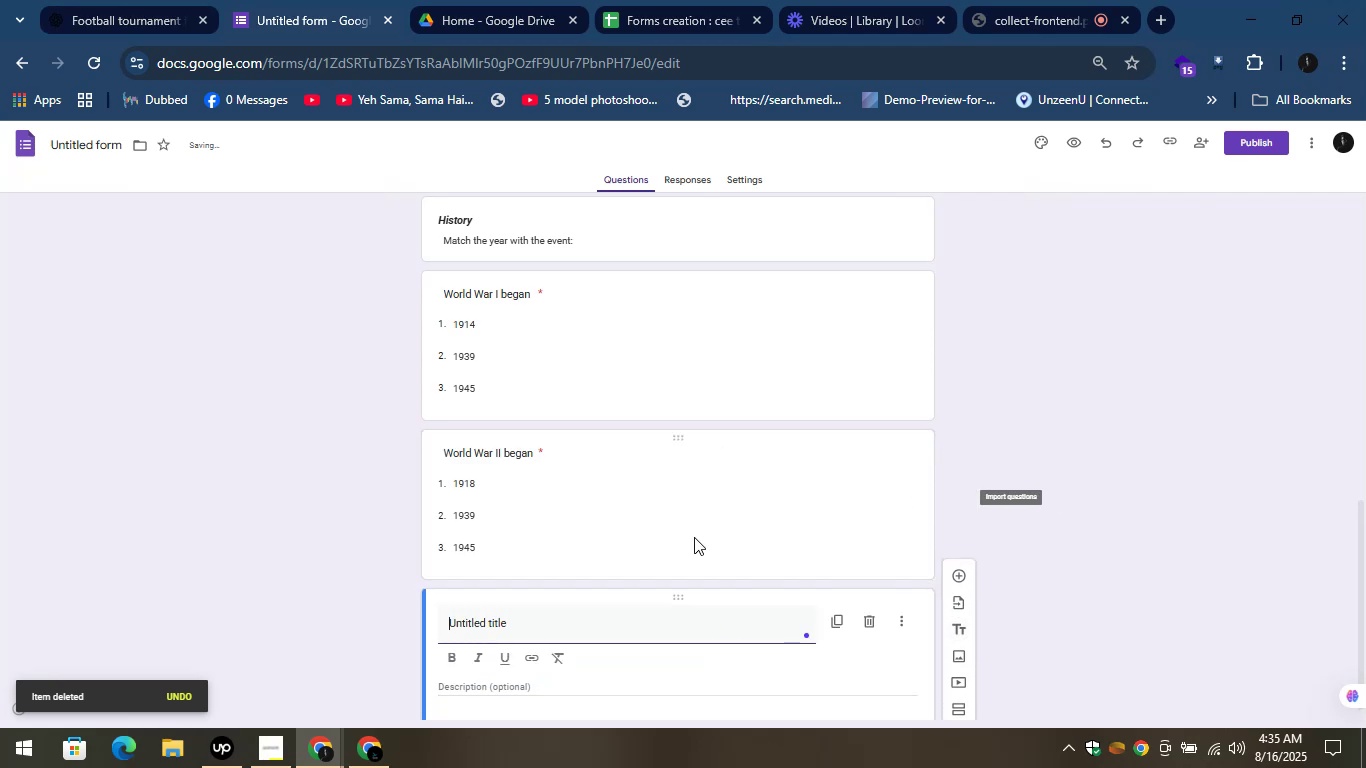 
key(Control+V)
 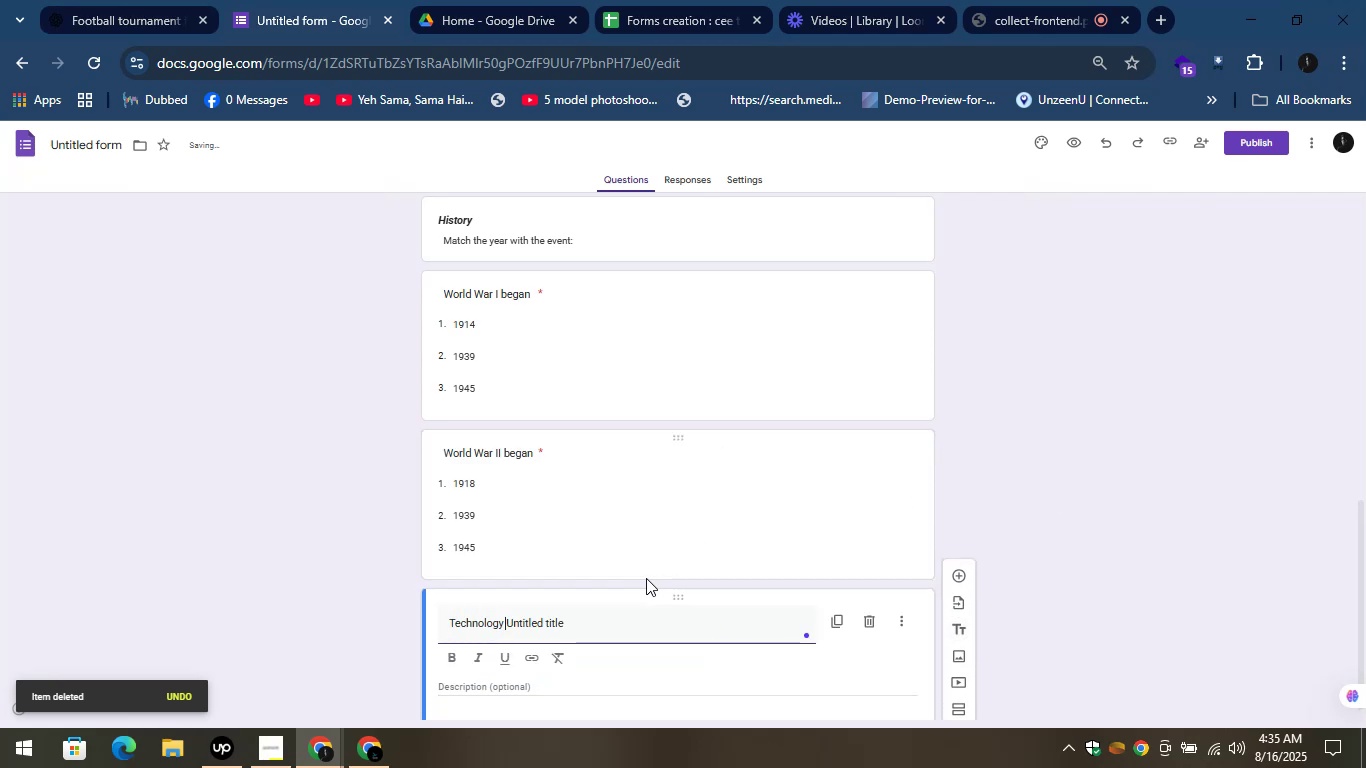 
key(Control+A)
 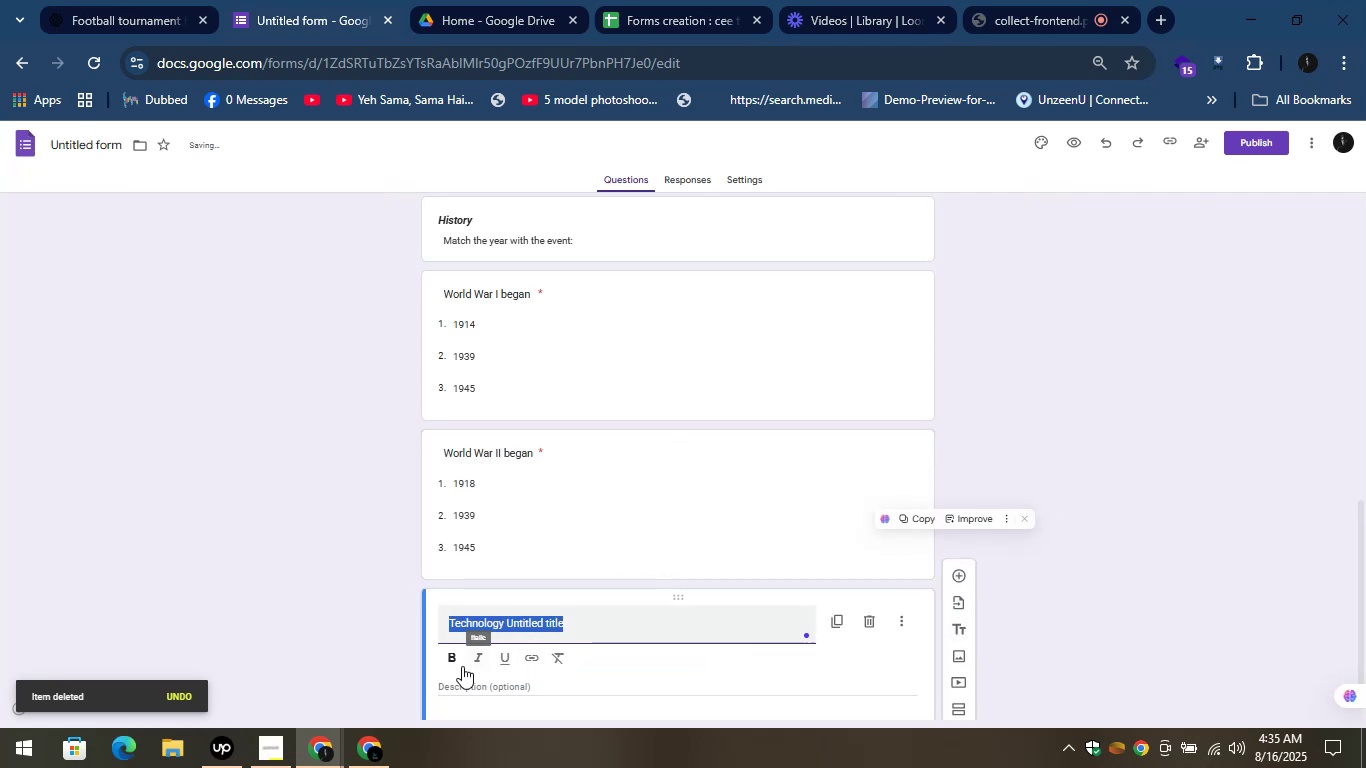 
left_click([448, 662])
 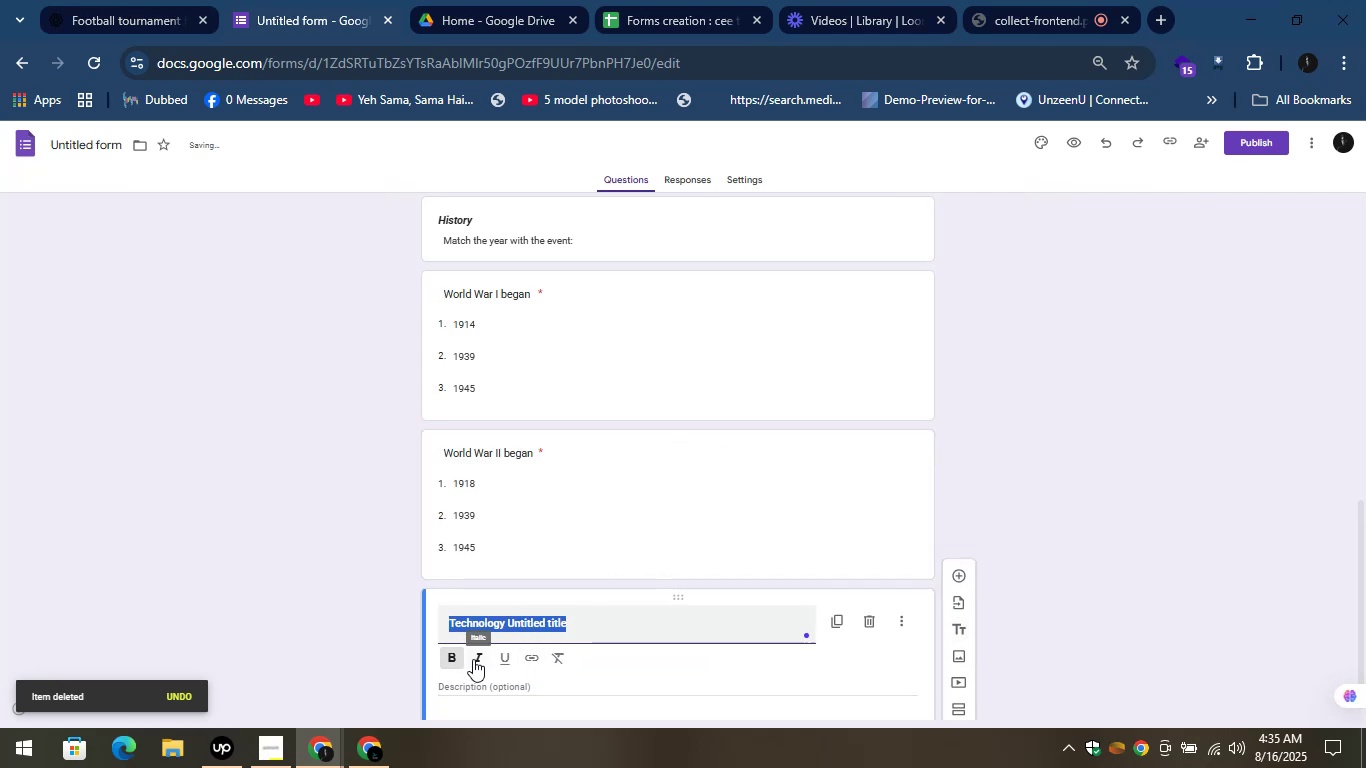 
left_click([474, 659])
 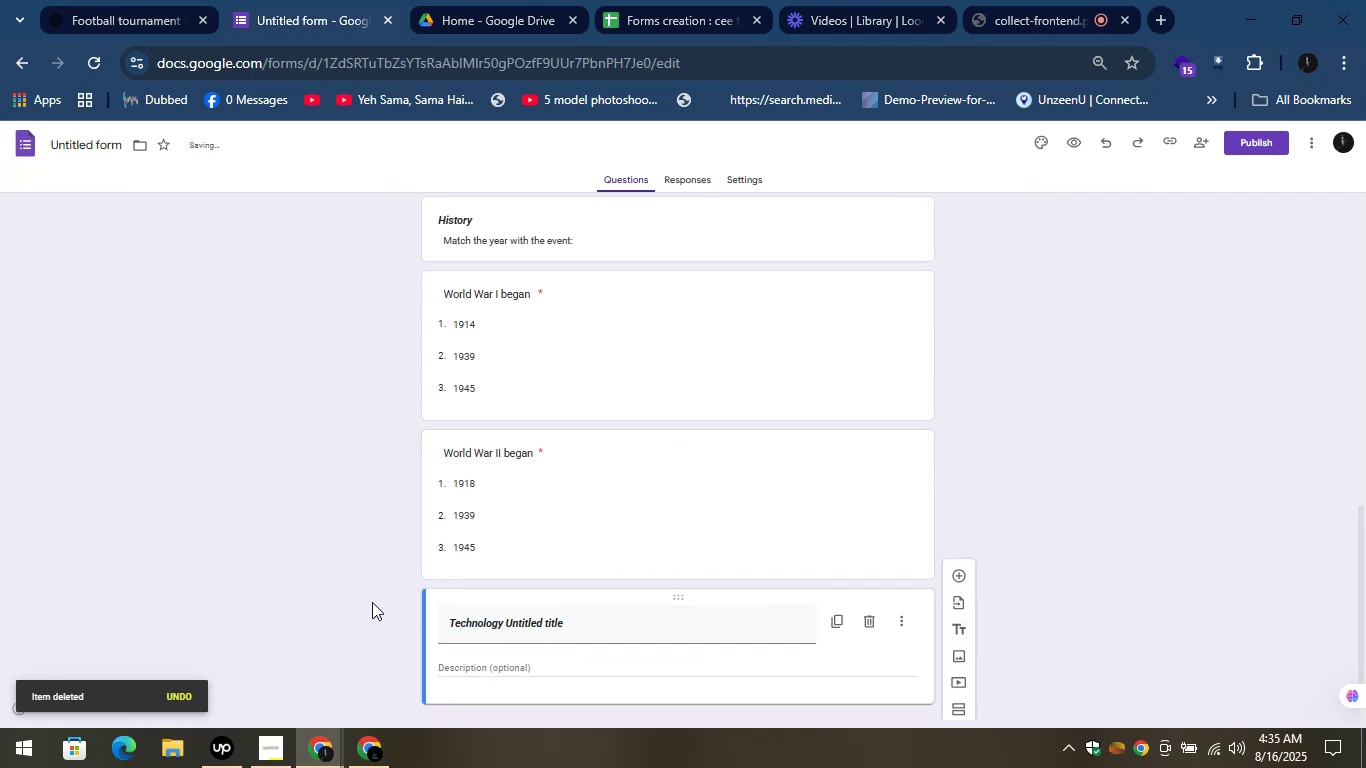 
scroll: coordinate [378, 596], scroll_direction: down, amount: 2.0
 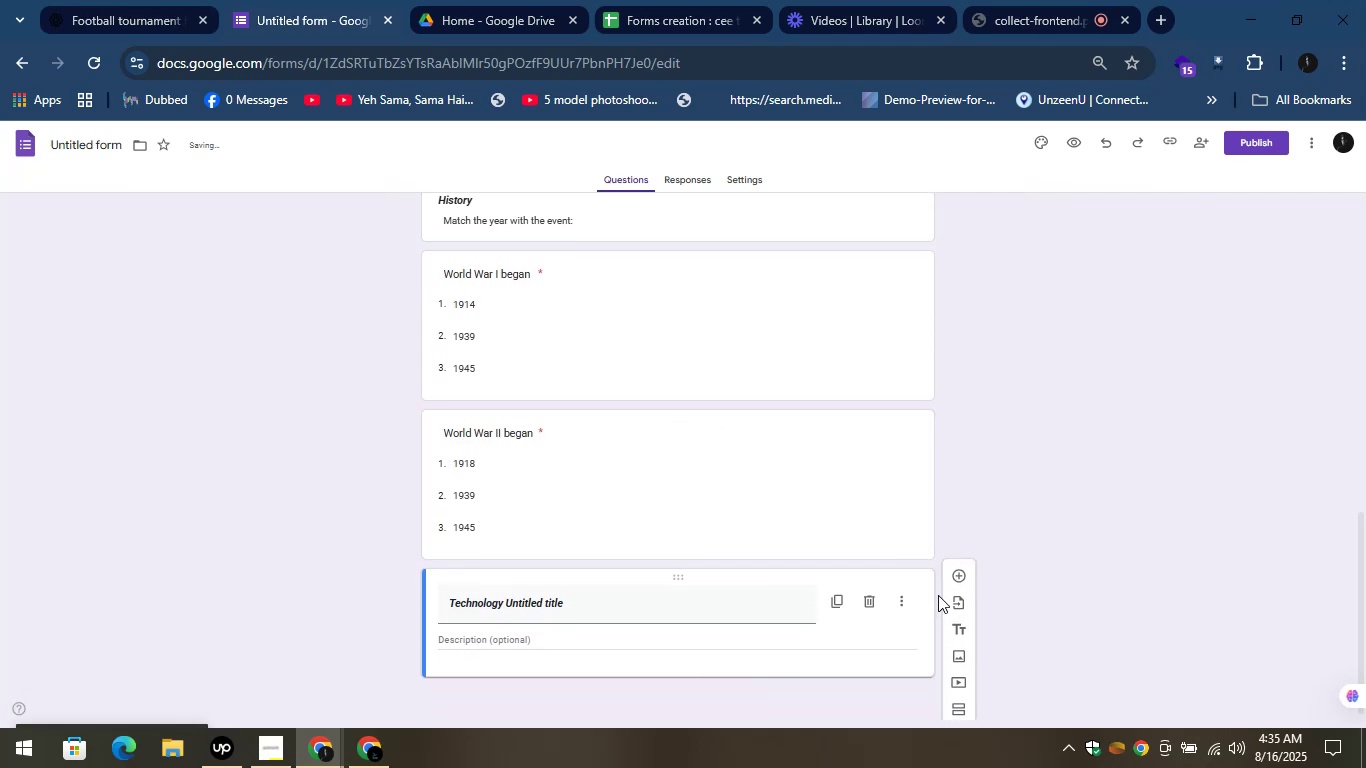 
left_click([955, 570])
 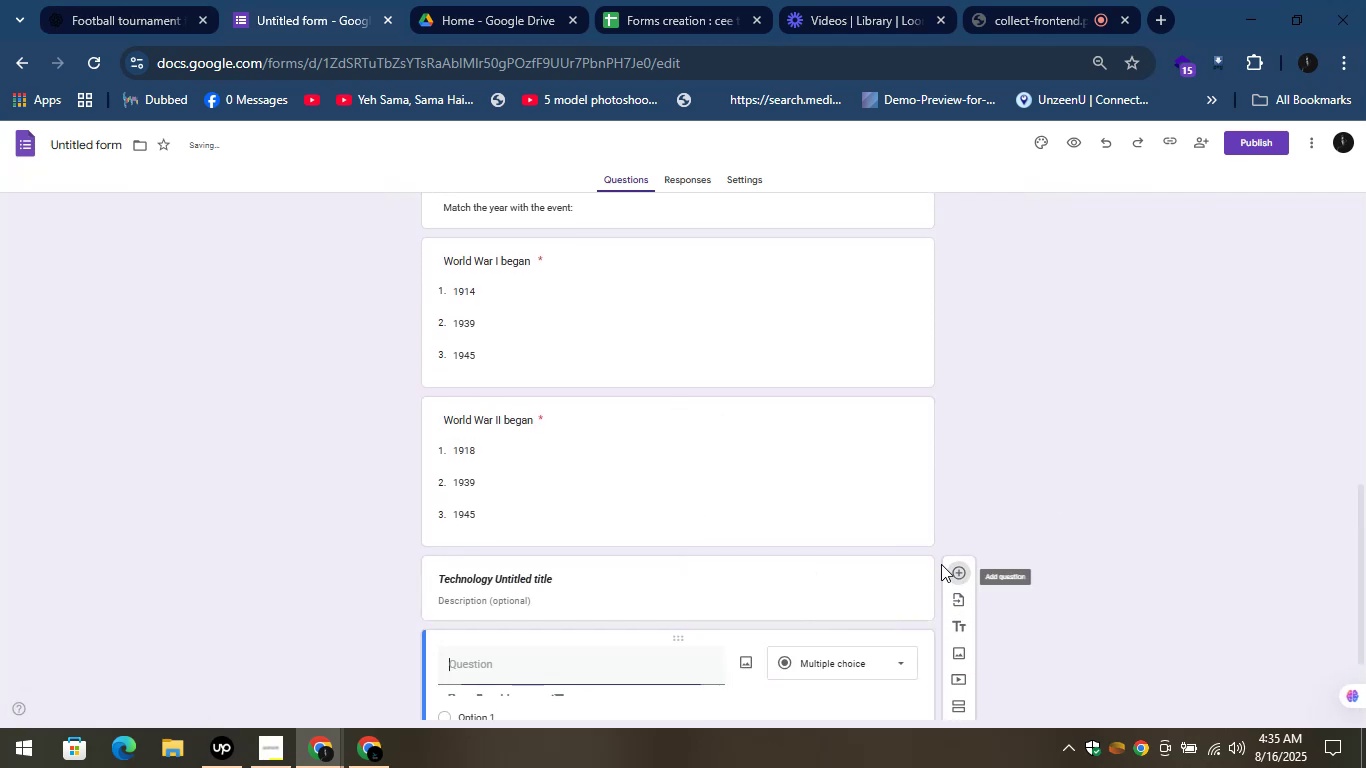 
scroll: coordinate [938, 562], scroll_direction: down, amount: 2.0
 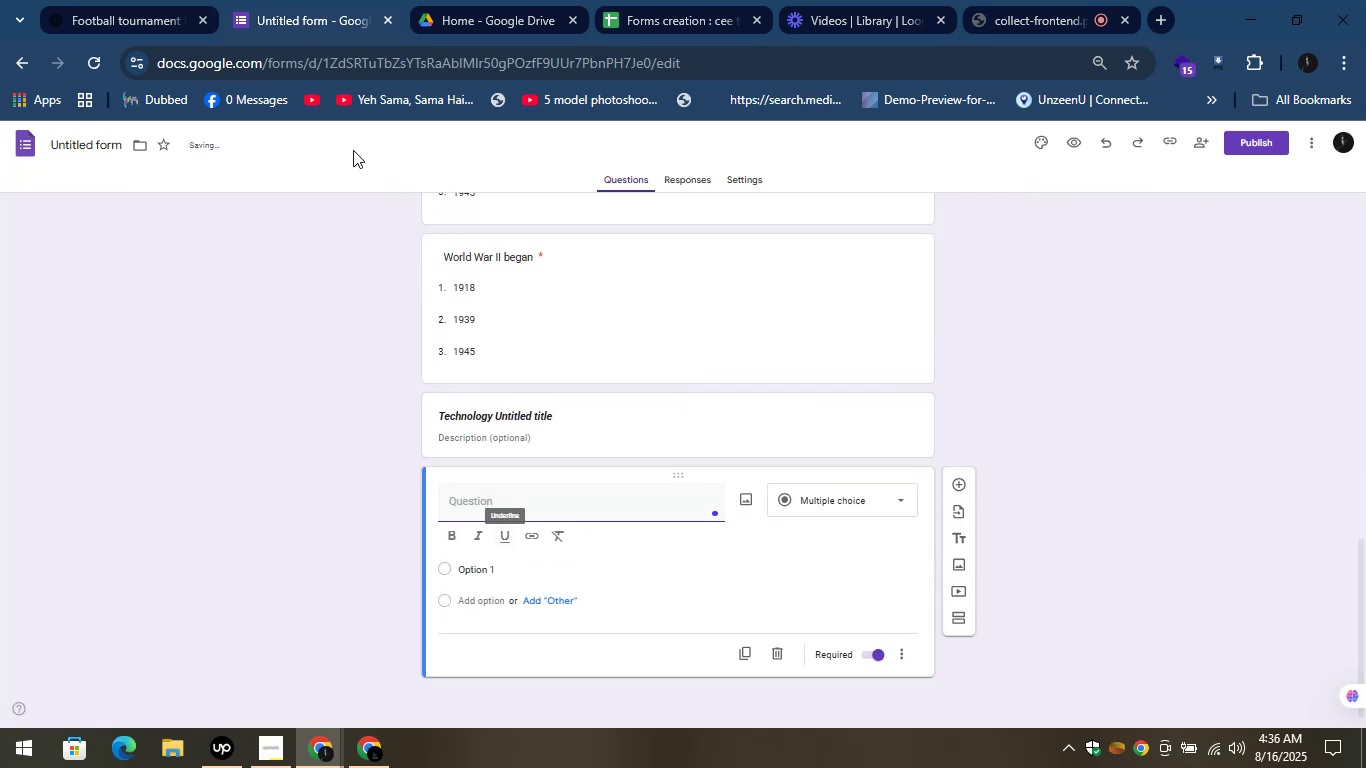 
left_click([137, 0])
 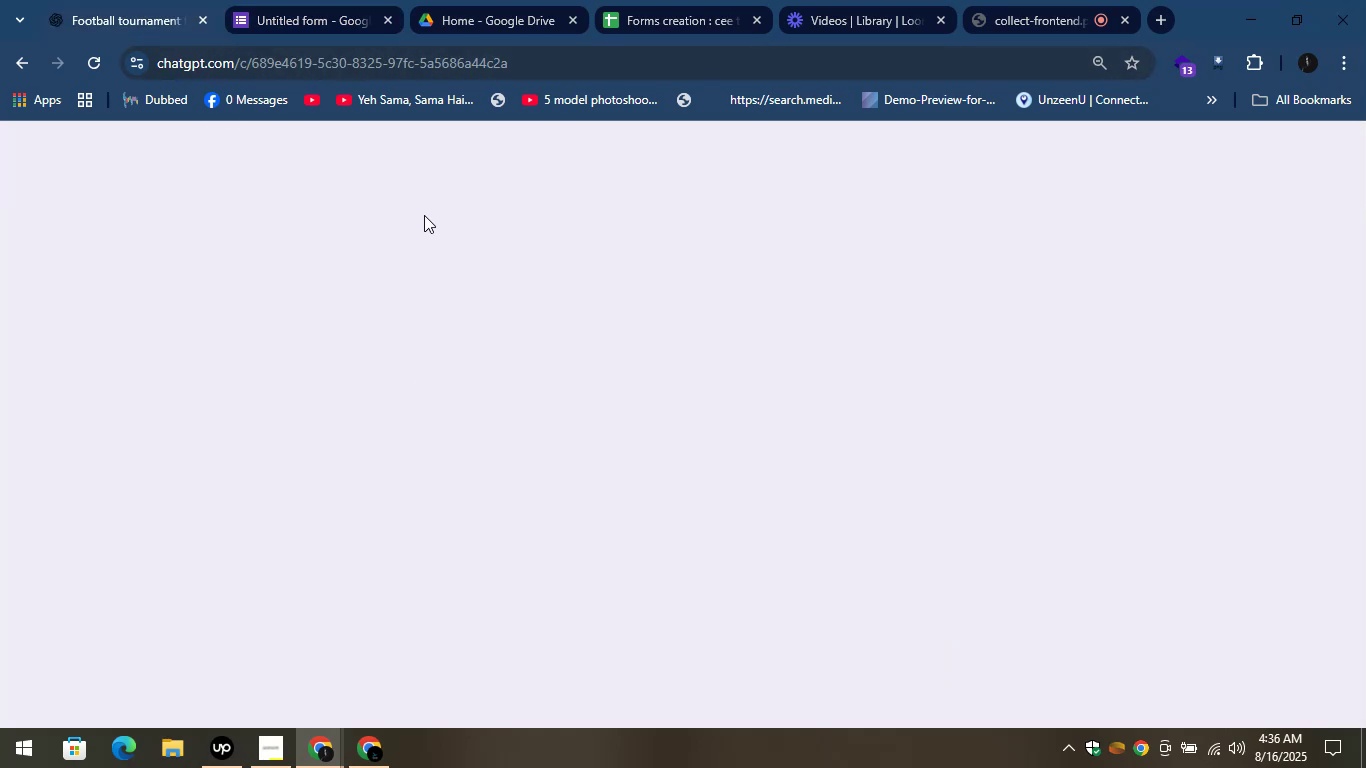 
mouse_move([491, 294])
 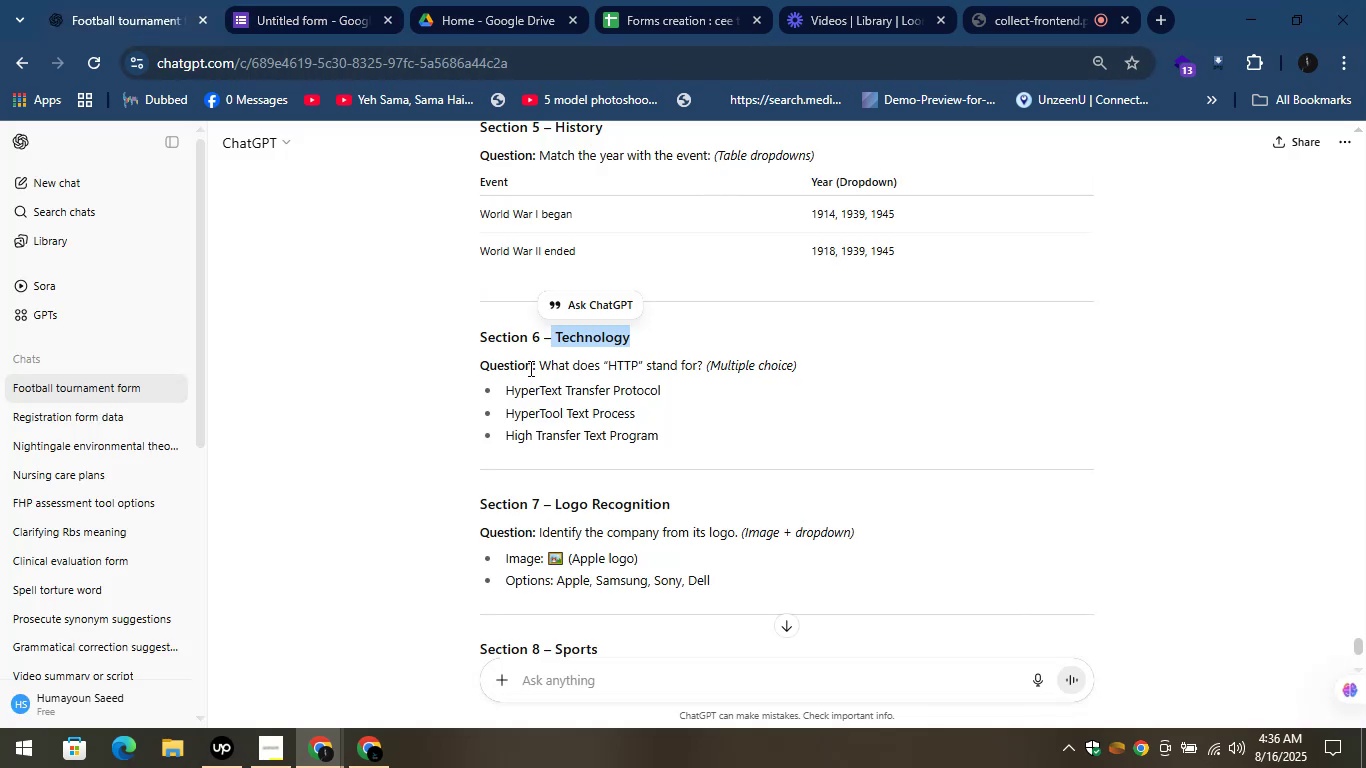 
left_click_drag(start_coordinate=[537, 364], to_coordinate=[701, 368])
 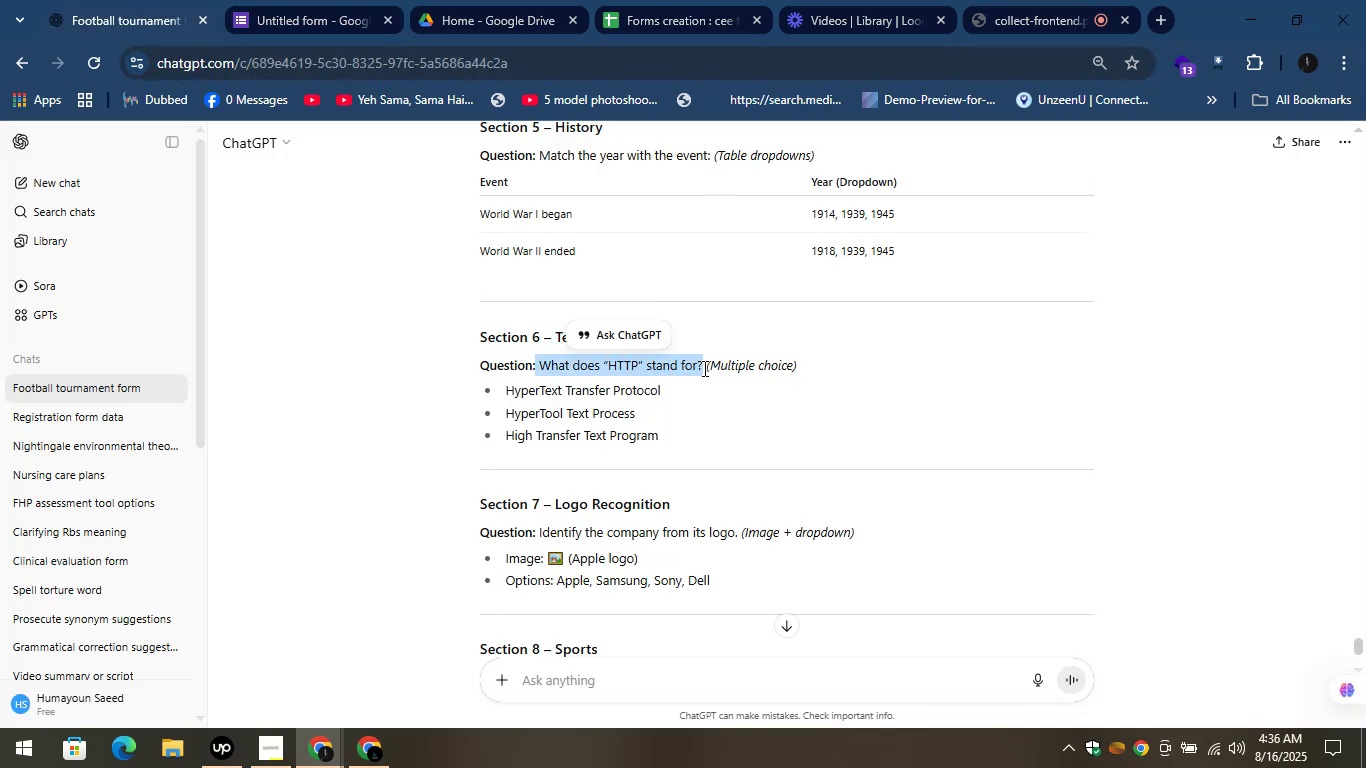 
key(Control+C)
 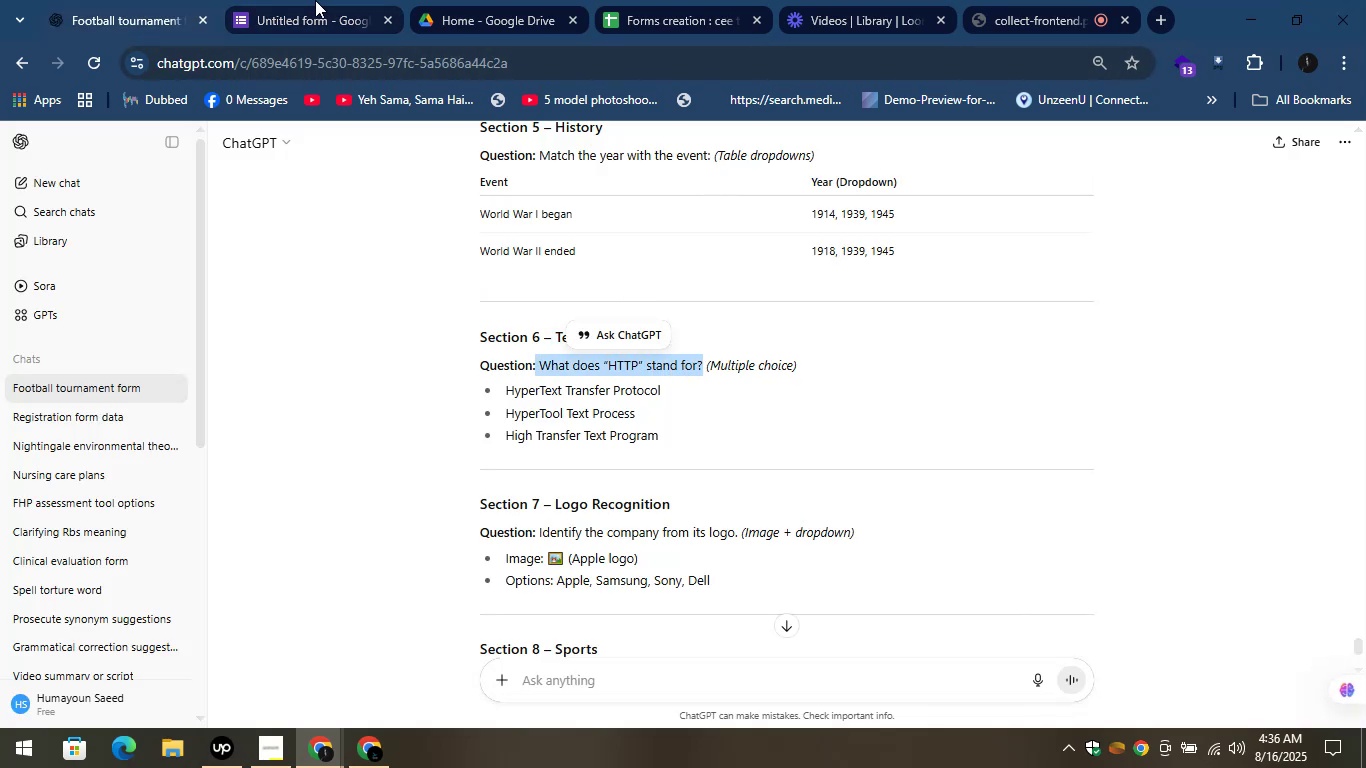 
left_click([305, 0])
 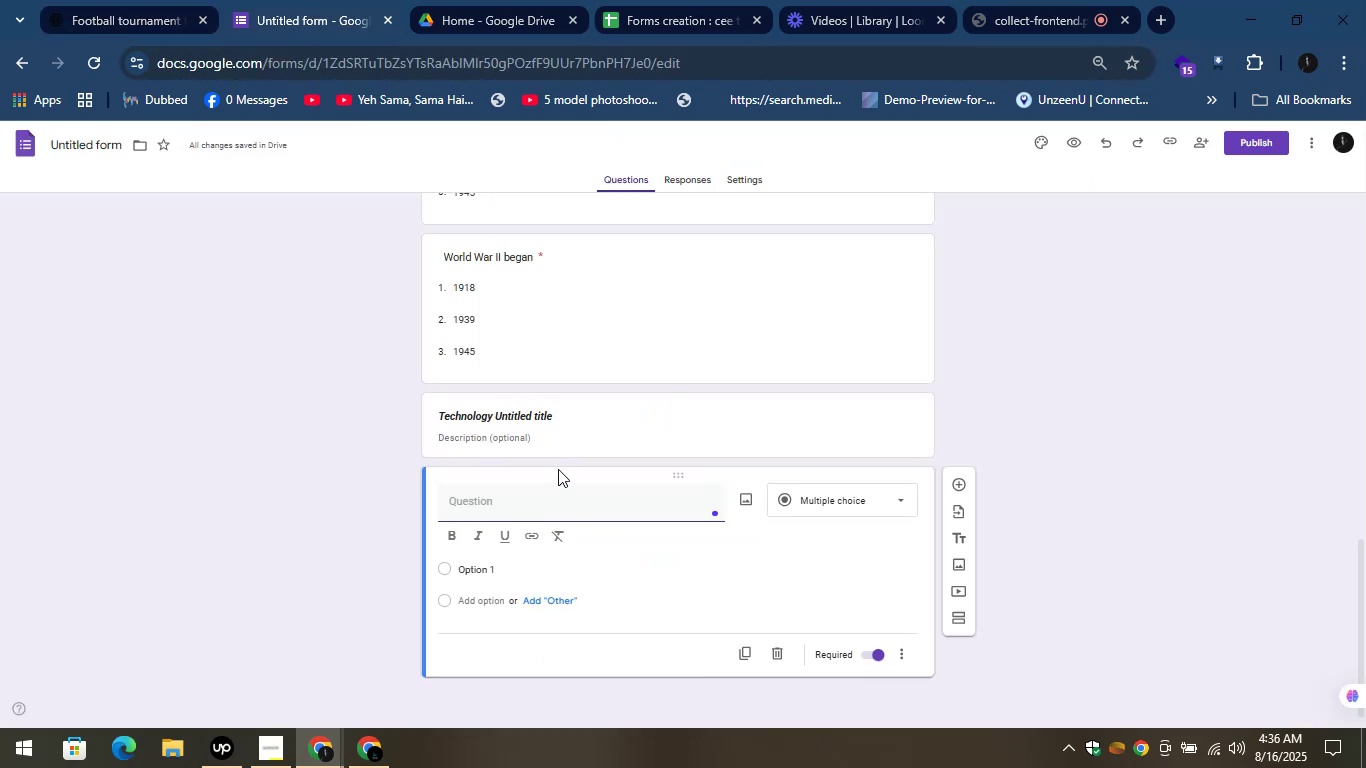 
key(Control+V)
 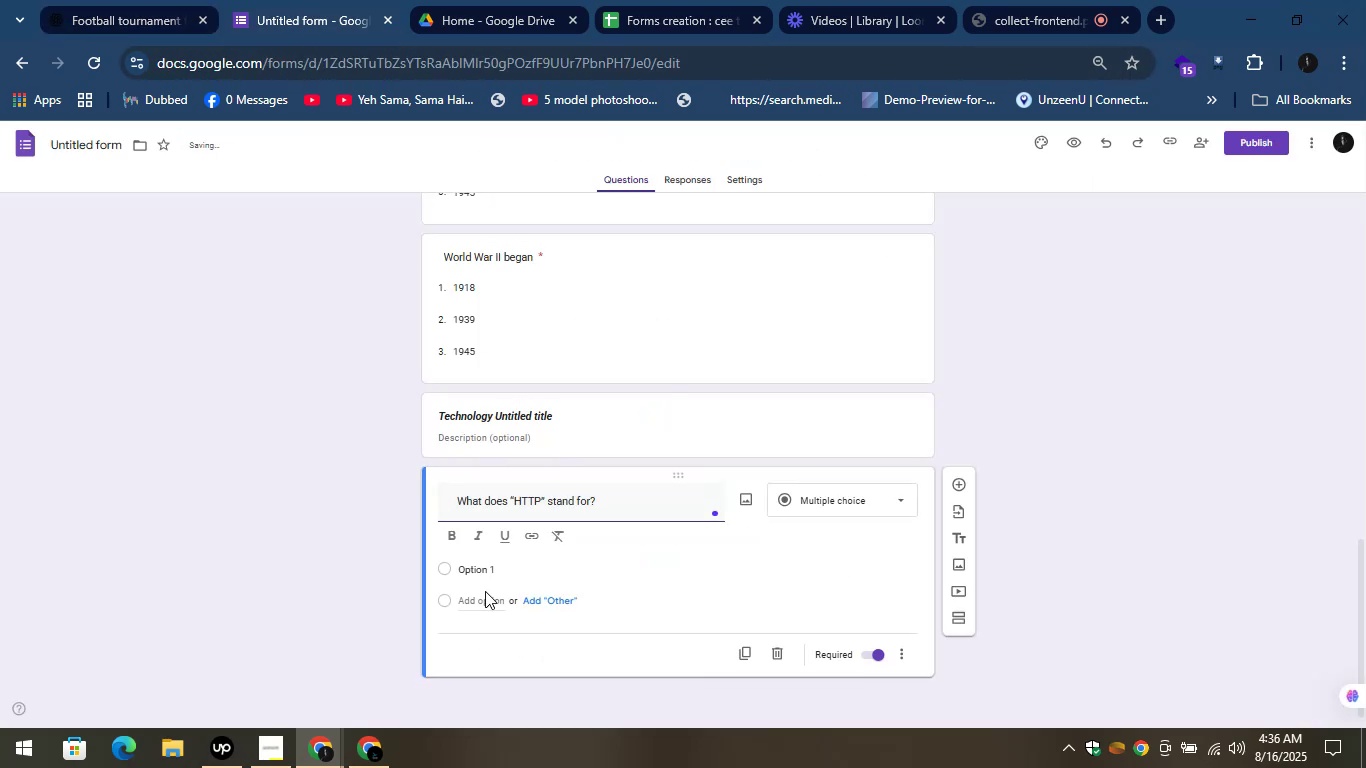 
left_click([481, 575])
 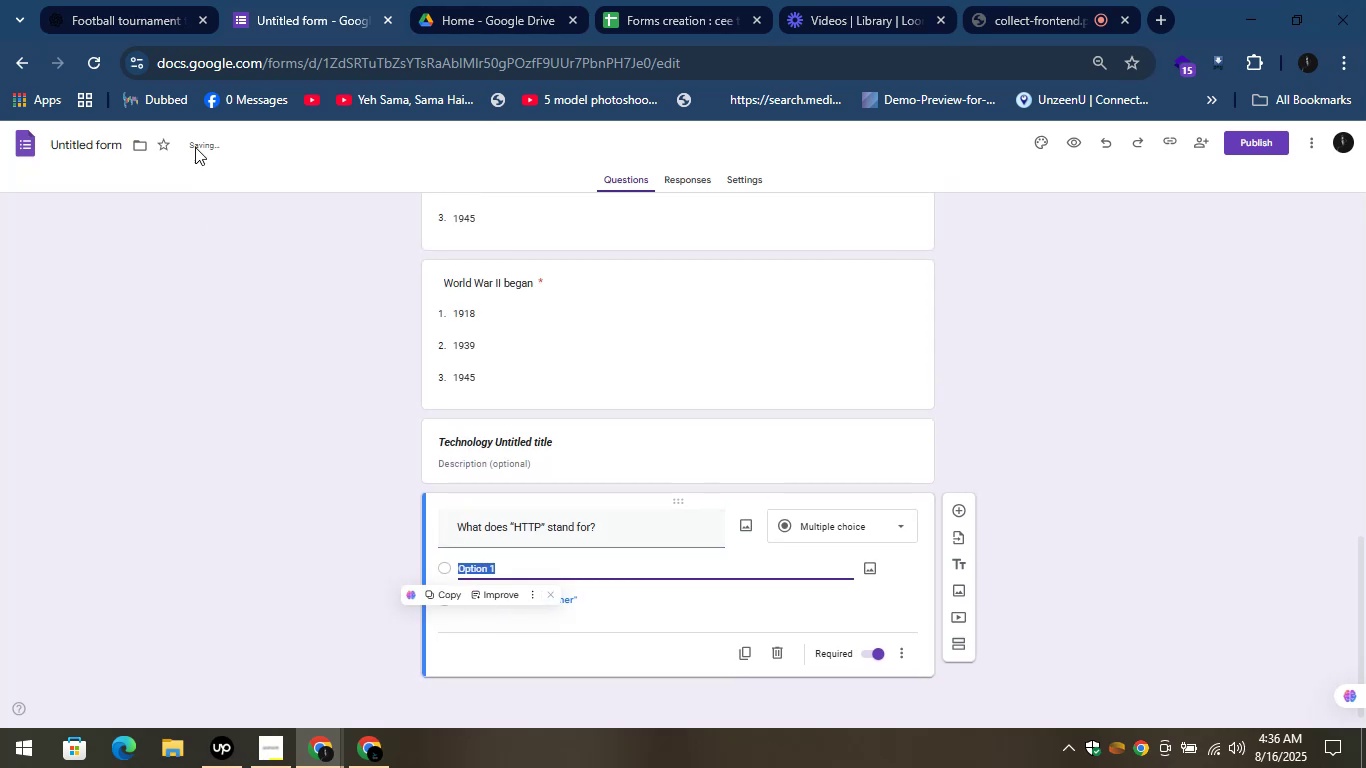 
left_click([138, 0])
 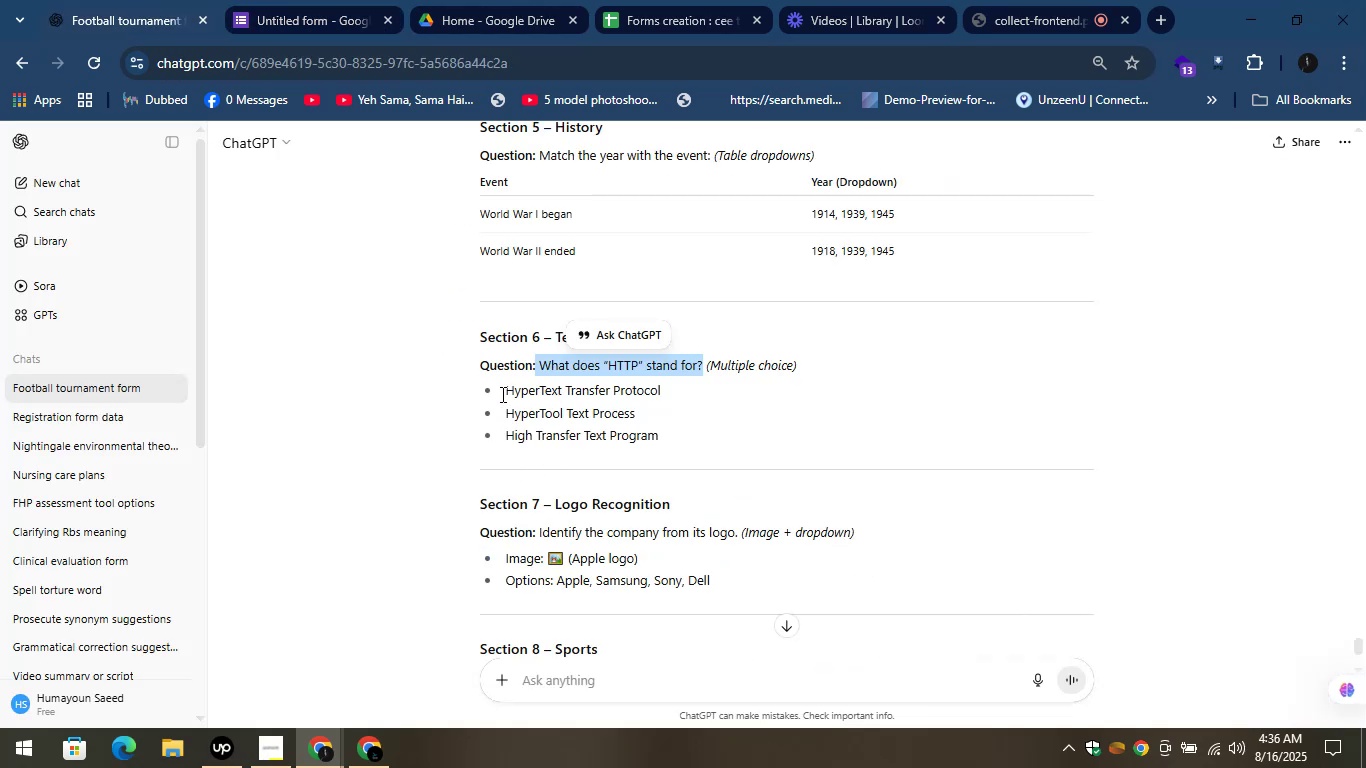 
left_click_drag(start_coordinate=[499, 393], to_coordinate=[665, 396])
 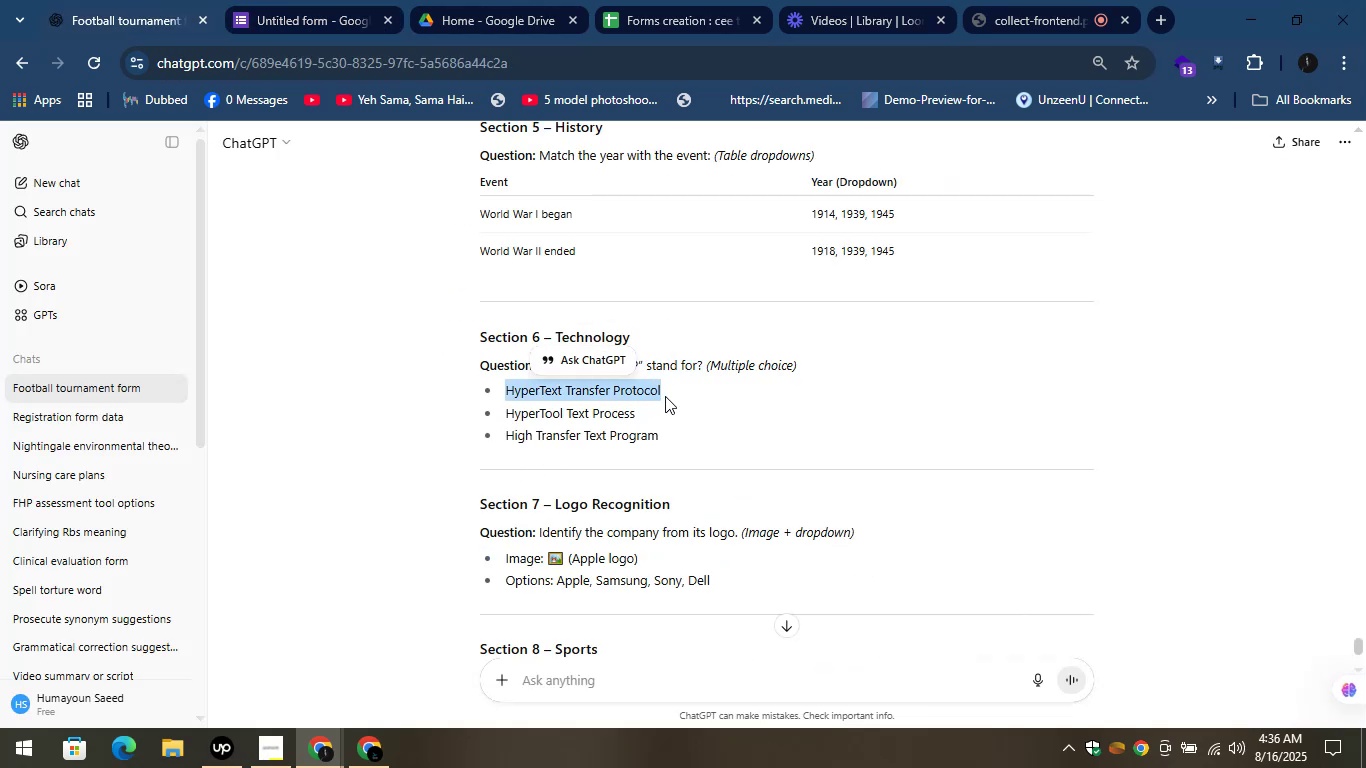 
key(Control+C)
 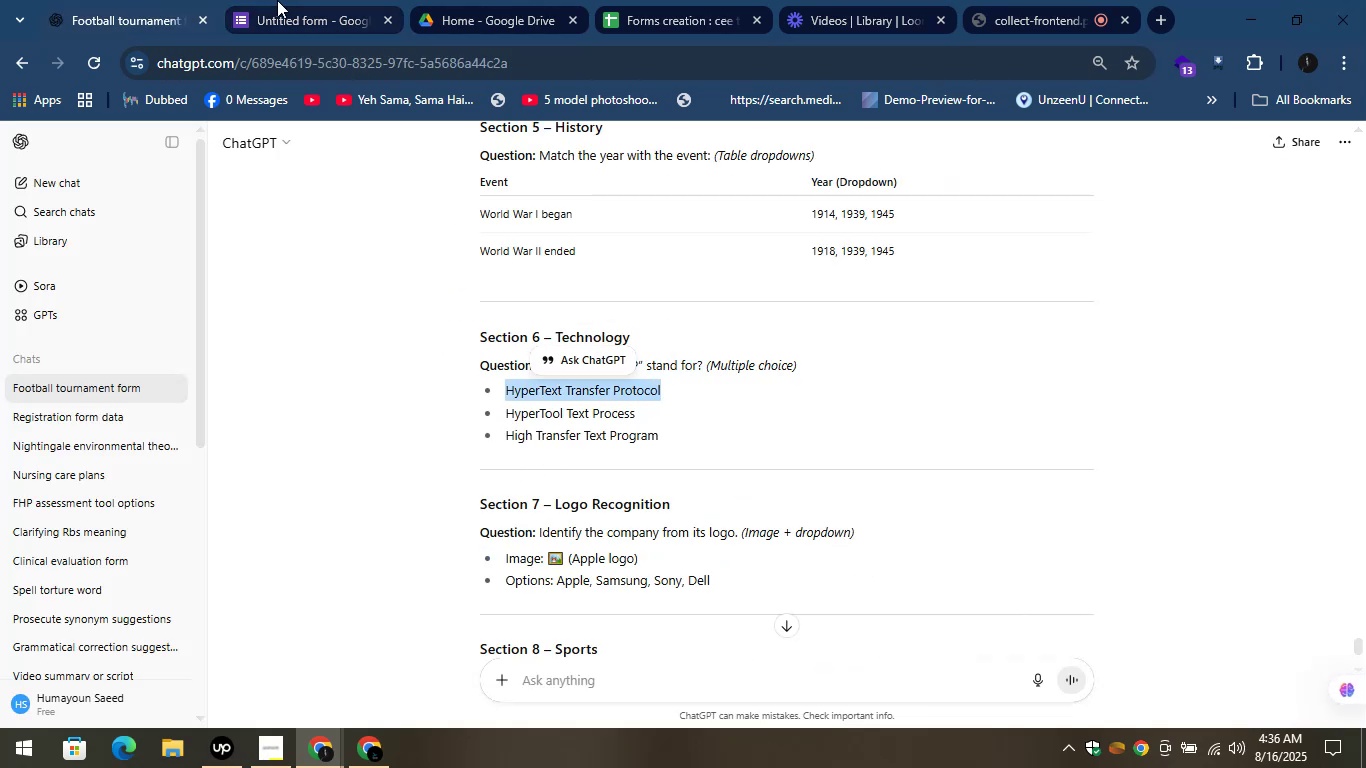 
left_click([277, 0])
 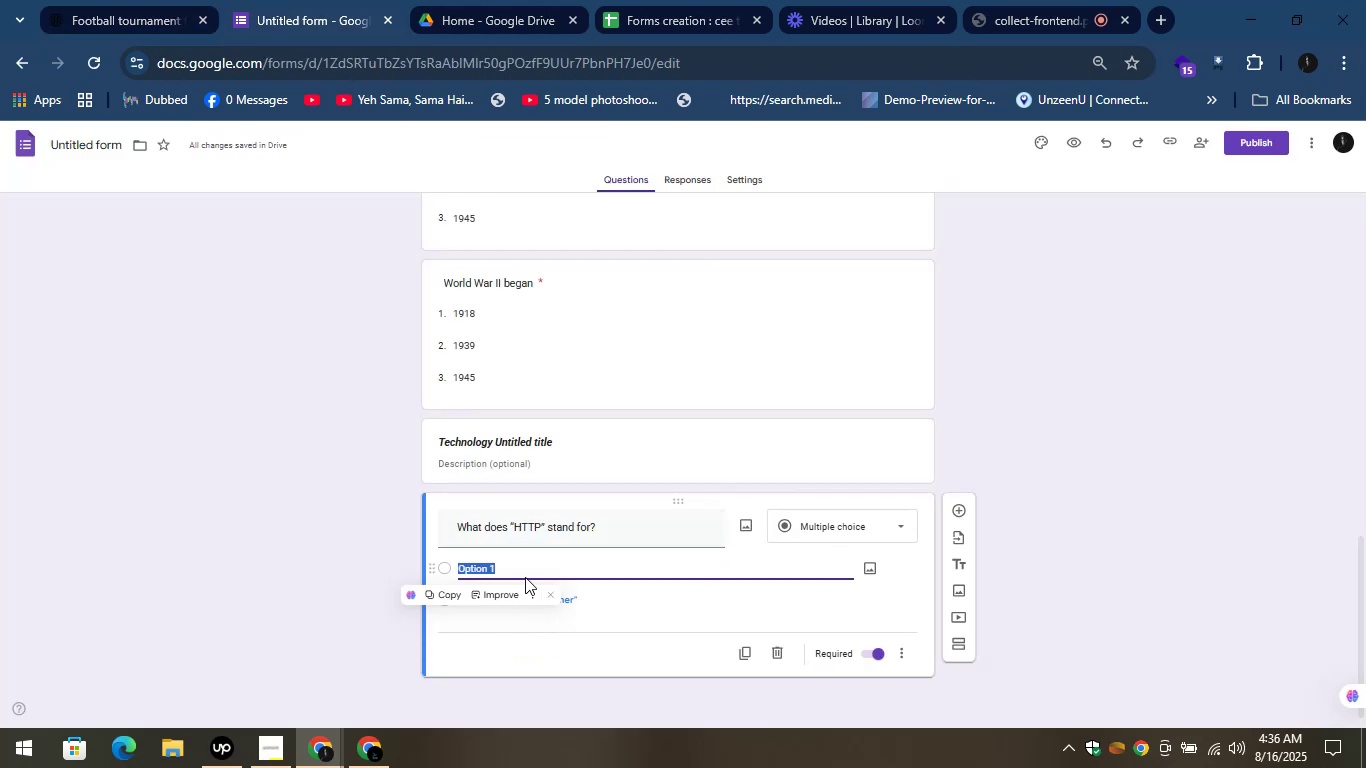 
key(Control+V)
 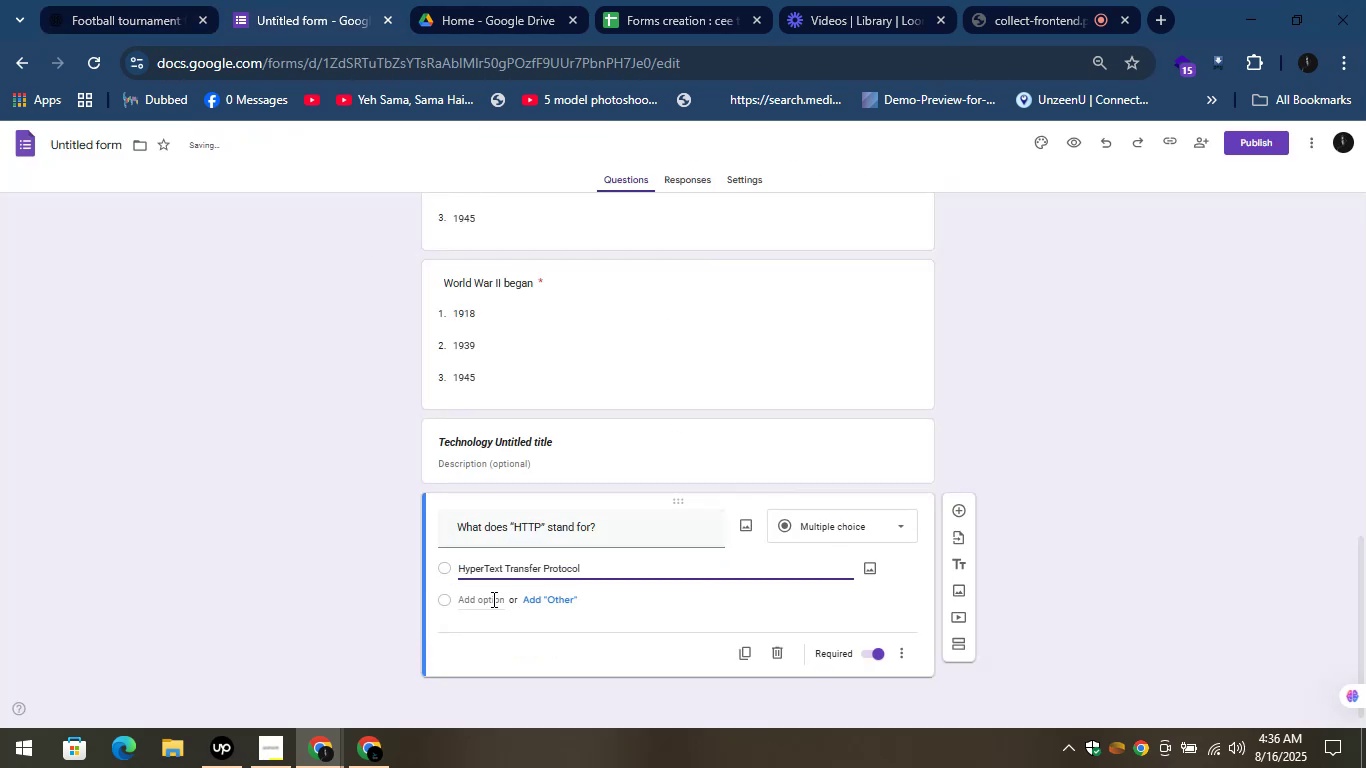 
left_click([485, 599])
 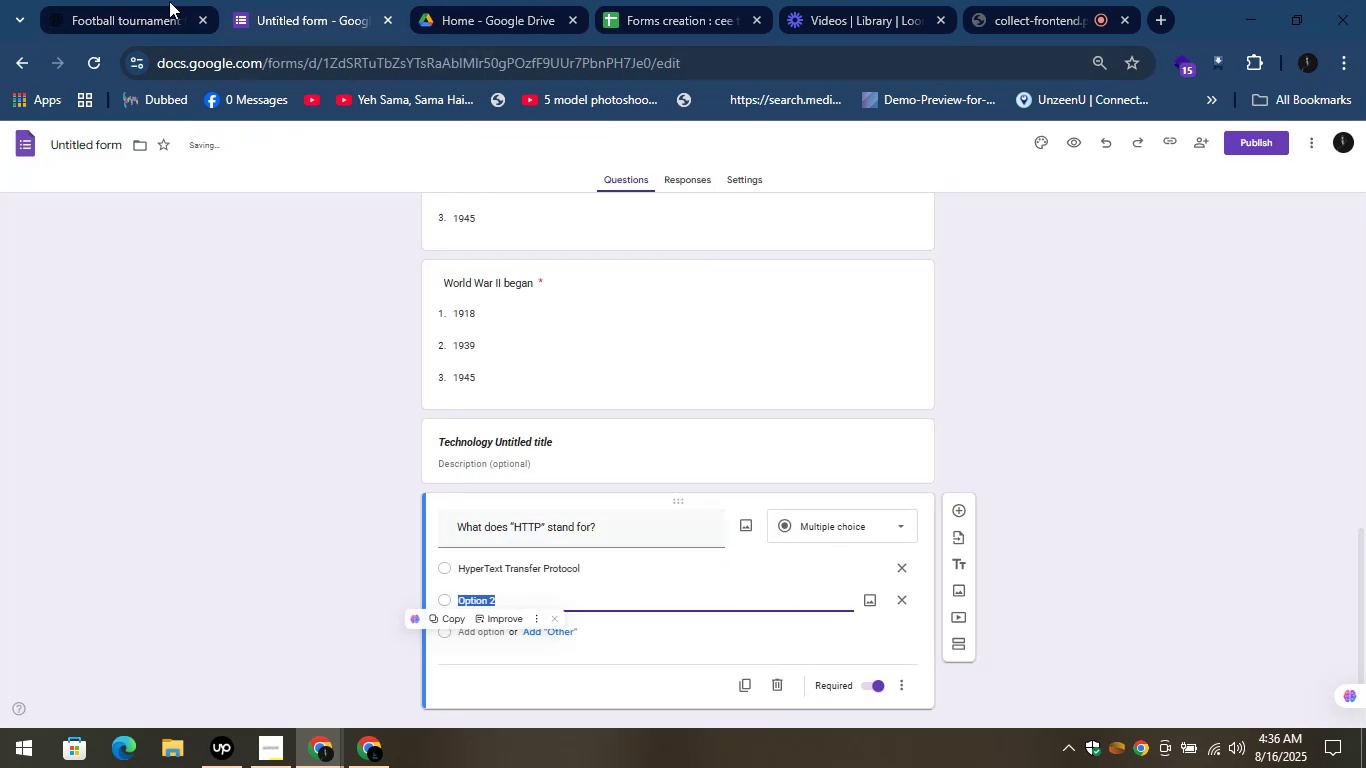 
left_click([126, 0])
 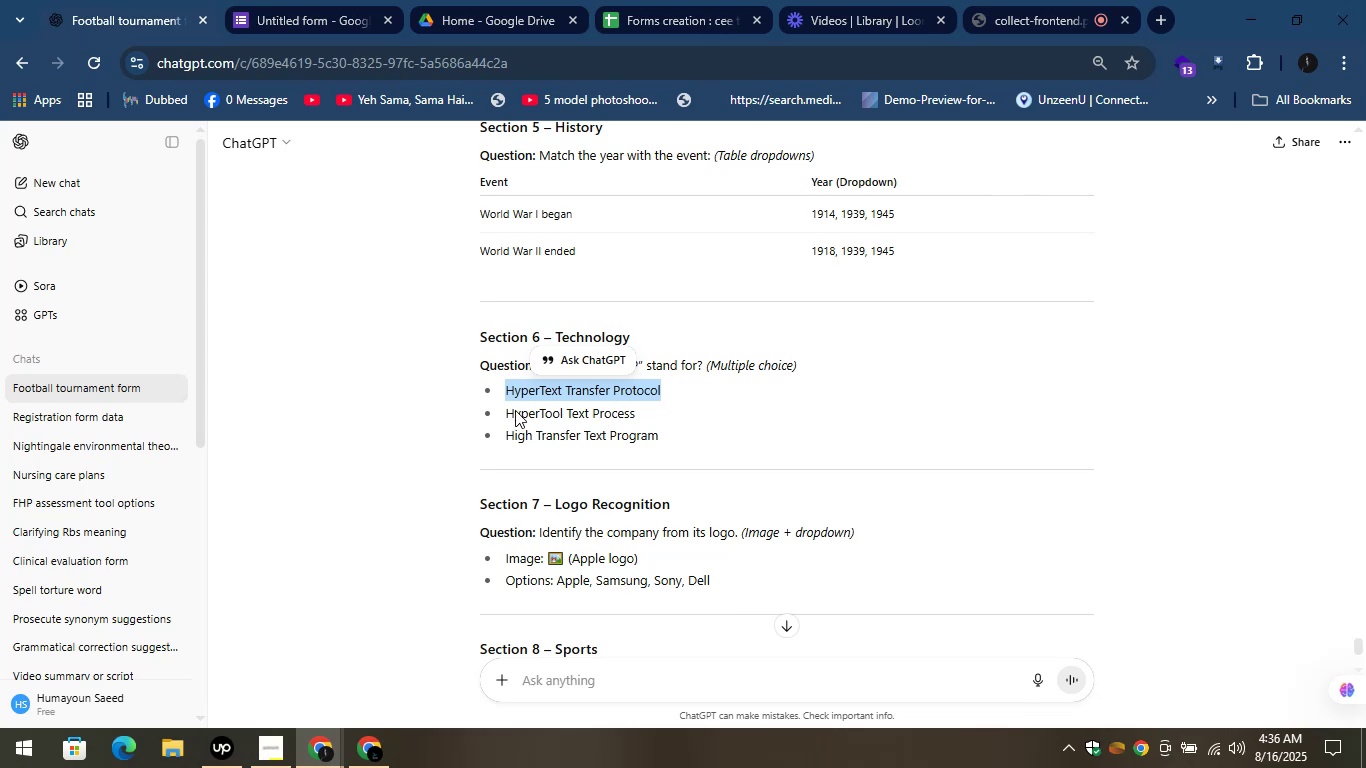 
left_click_drag(start_coordinate=[496, 409], to_coordinate=[653, 411])
 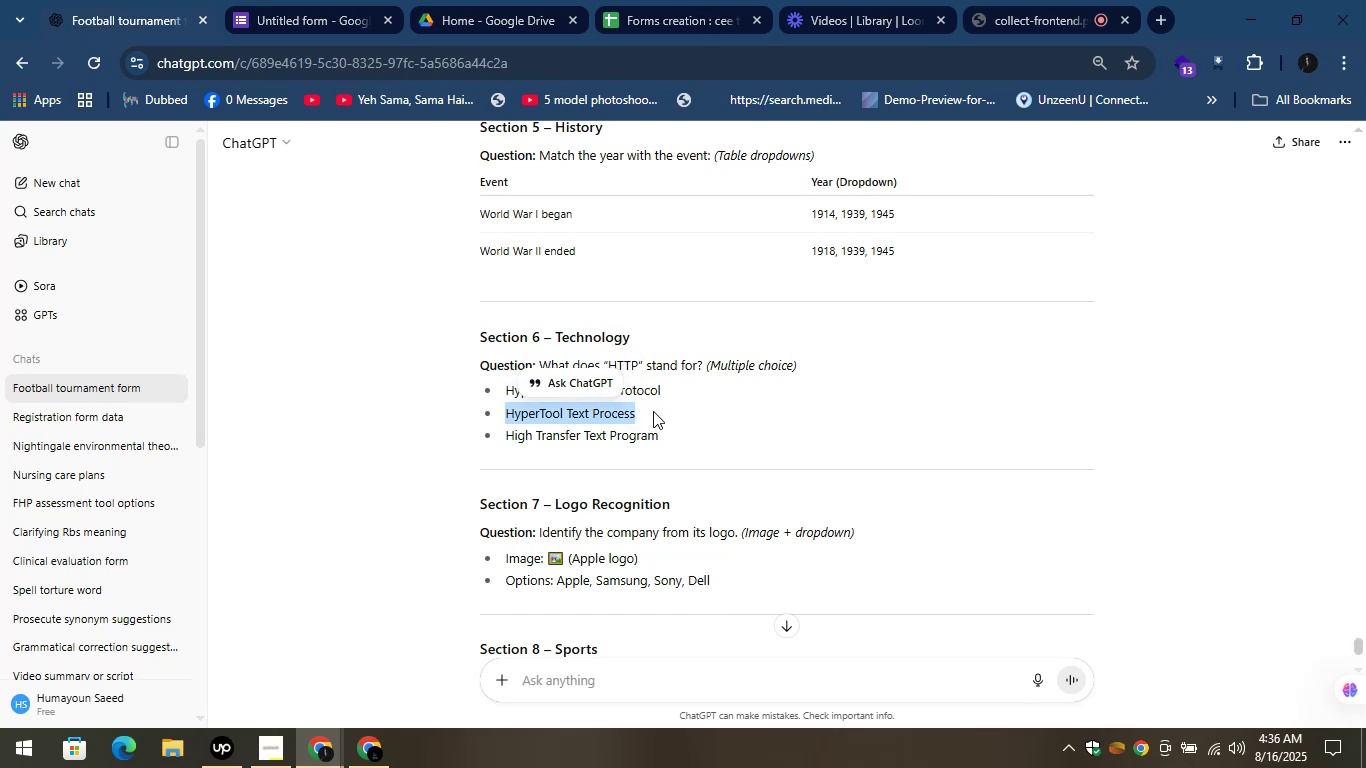 
key(Control+C)
 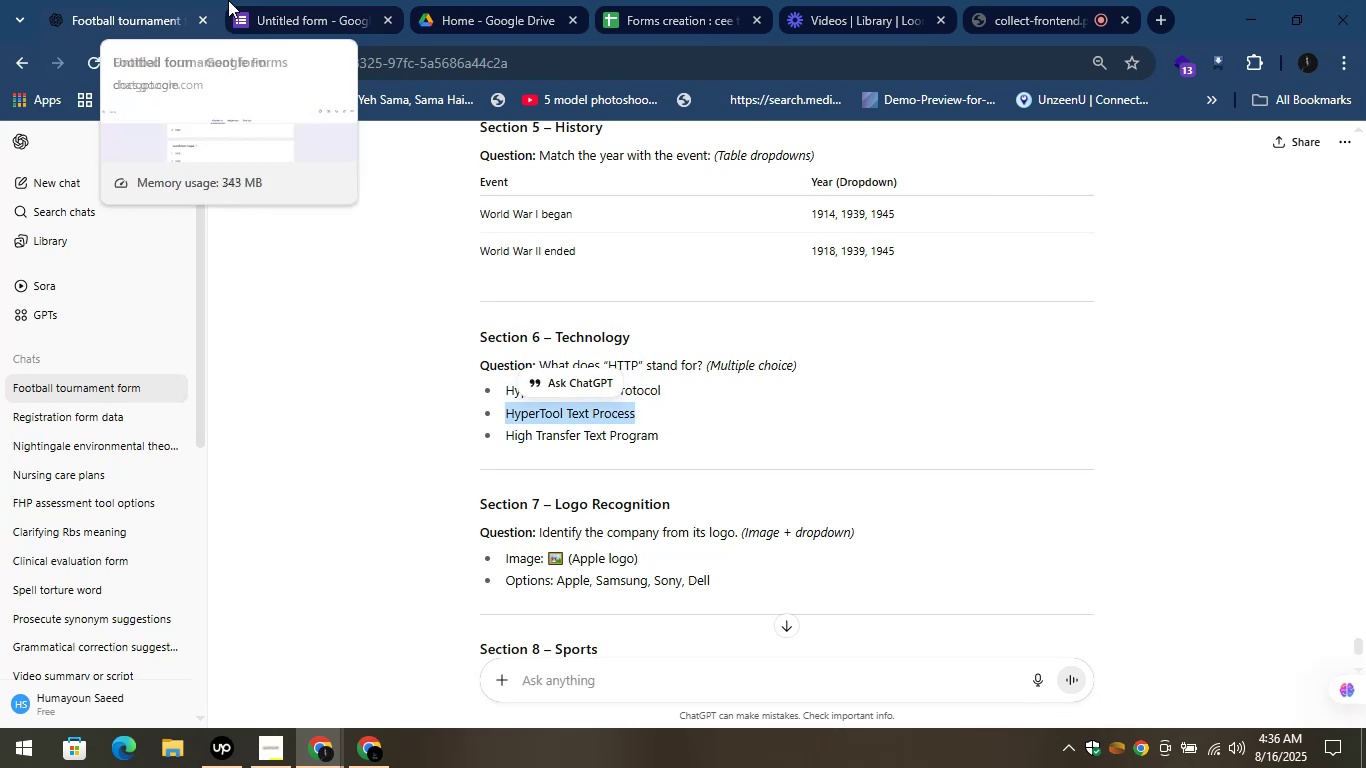 
left_click([240, 0])
 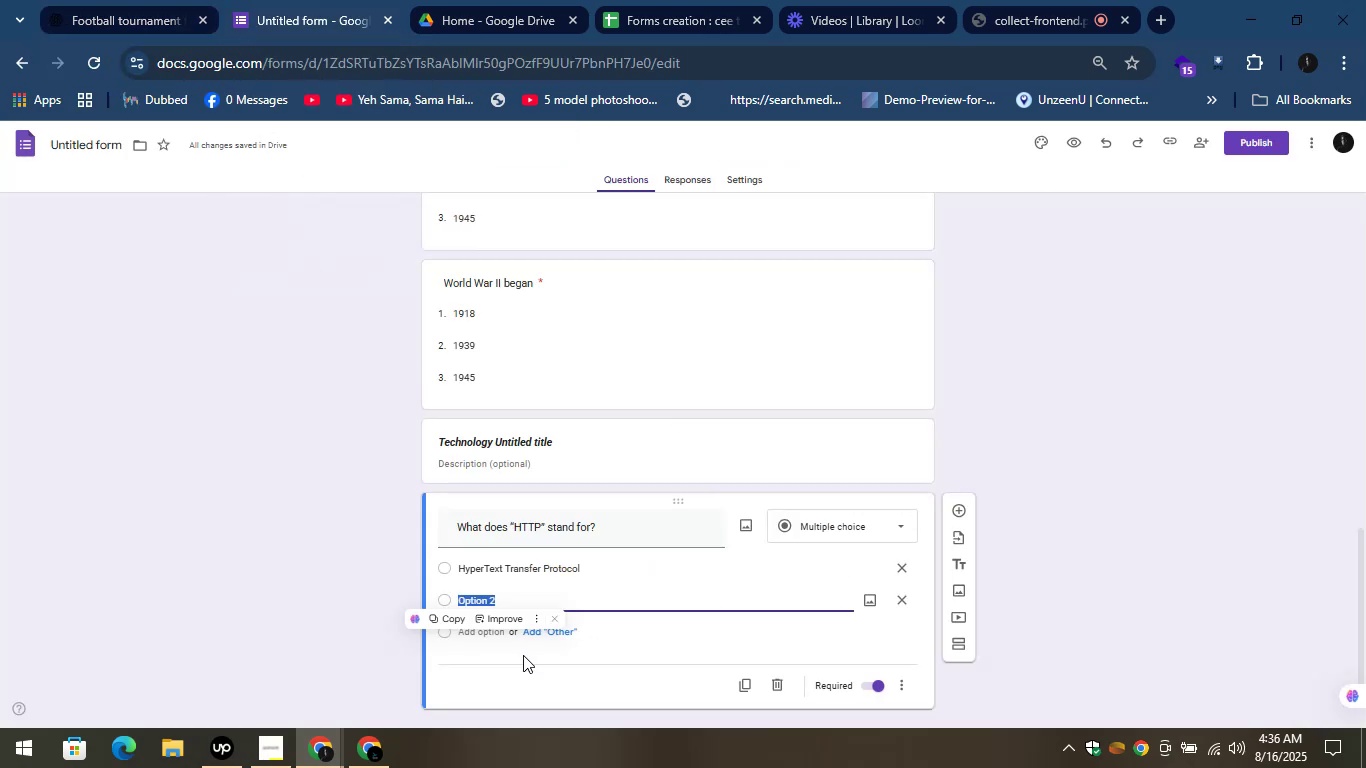 
key(Control+V)
 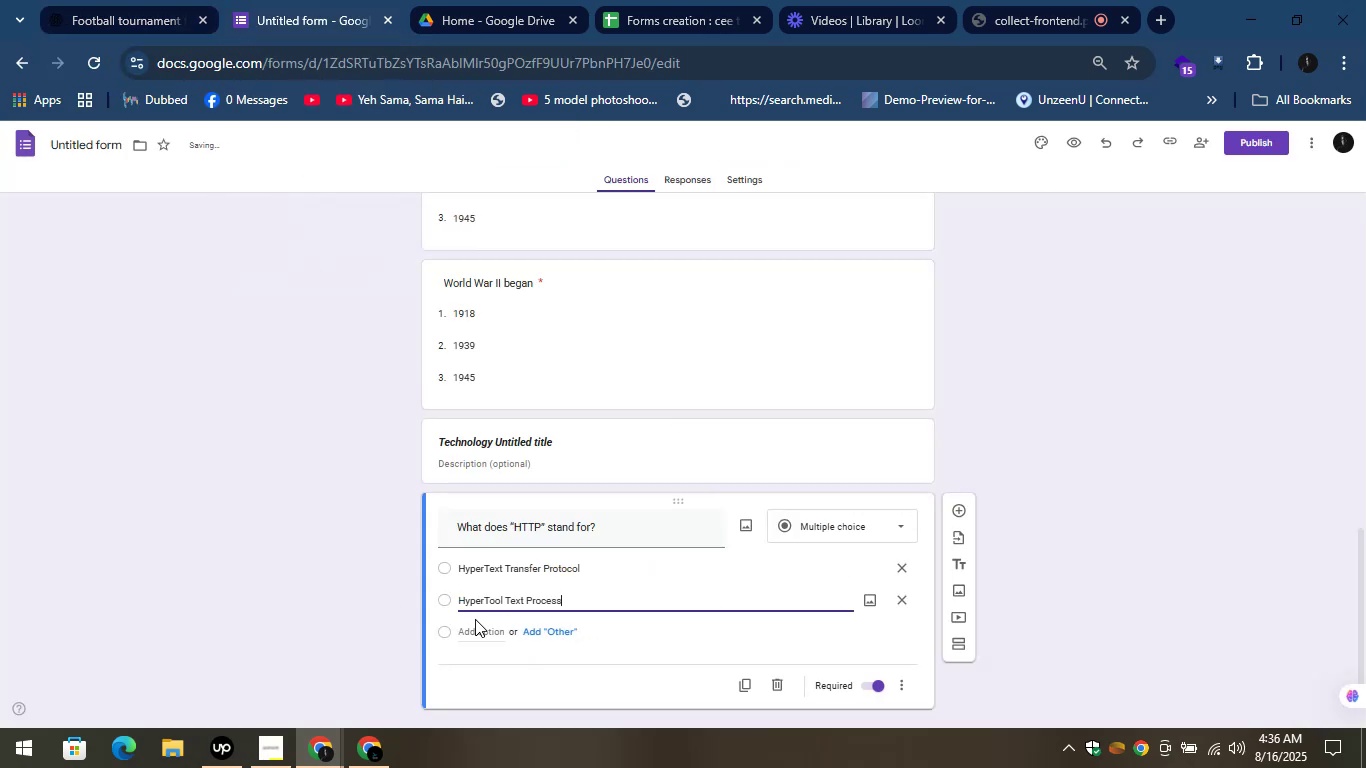 
left_click([479, 630])
 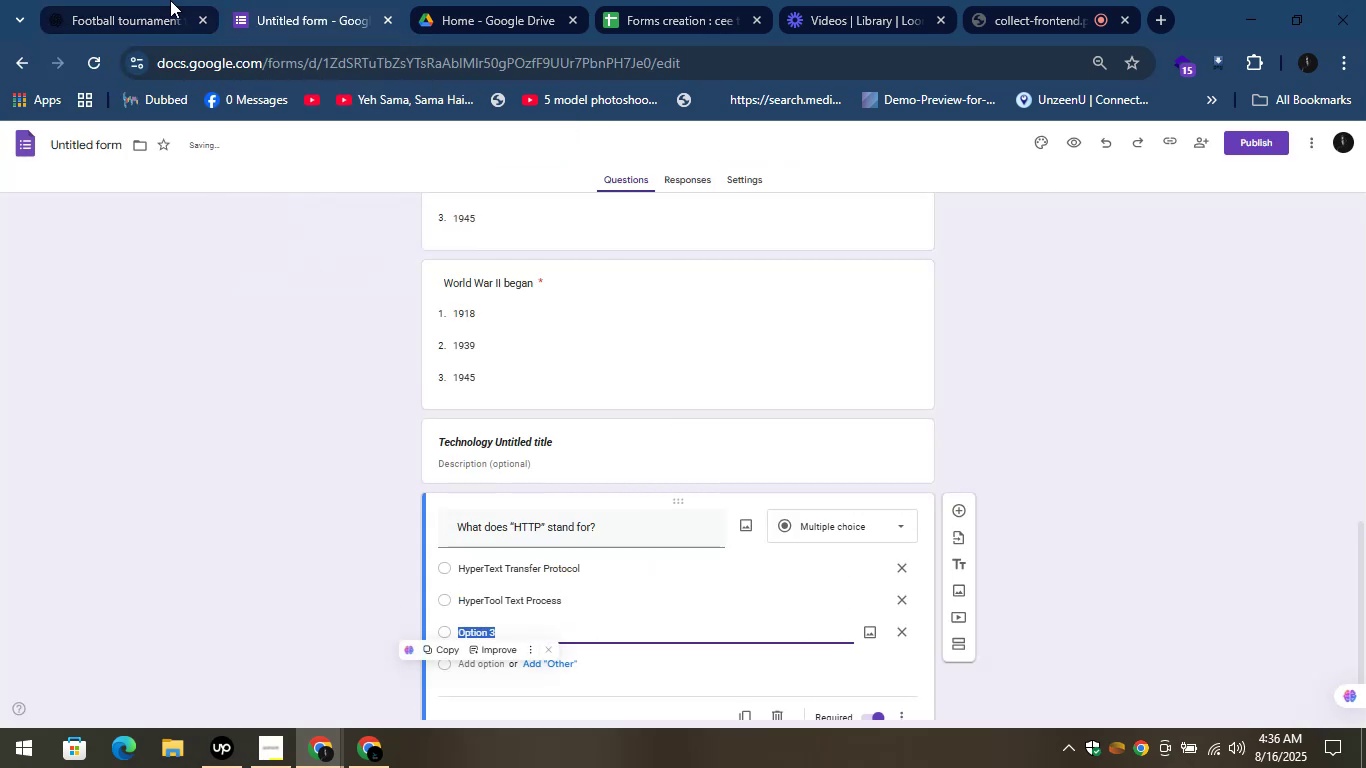 
left_click([155, 0])
 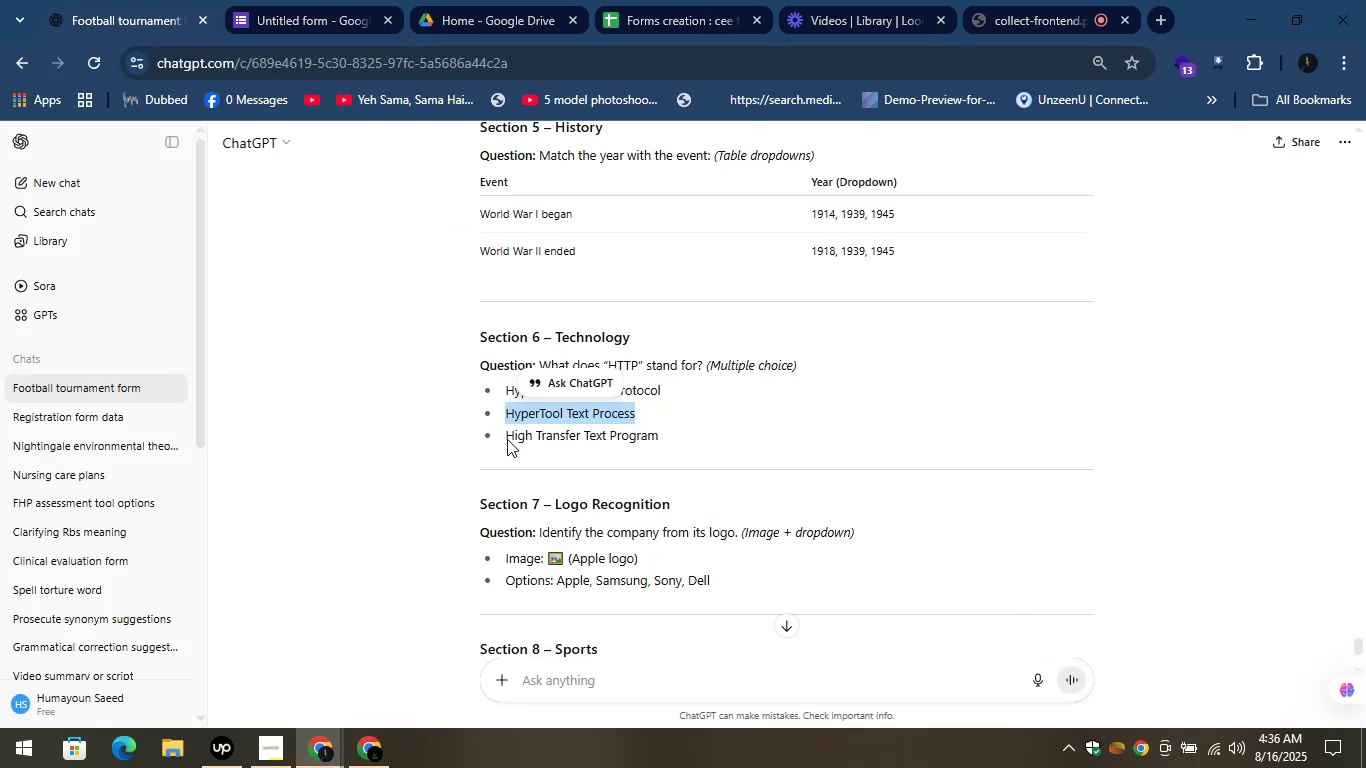 
left_click_drag(start_coordinate=[499, 435], to_coordinate=[681, 453])
 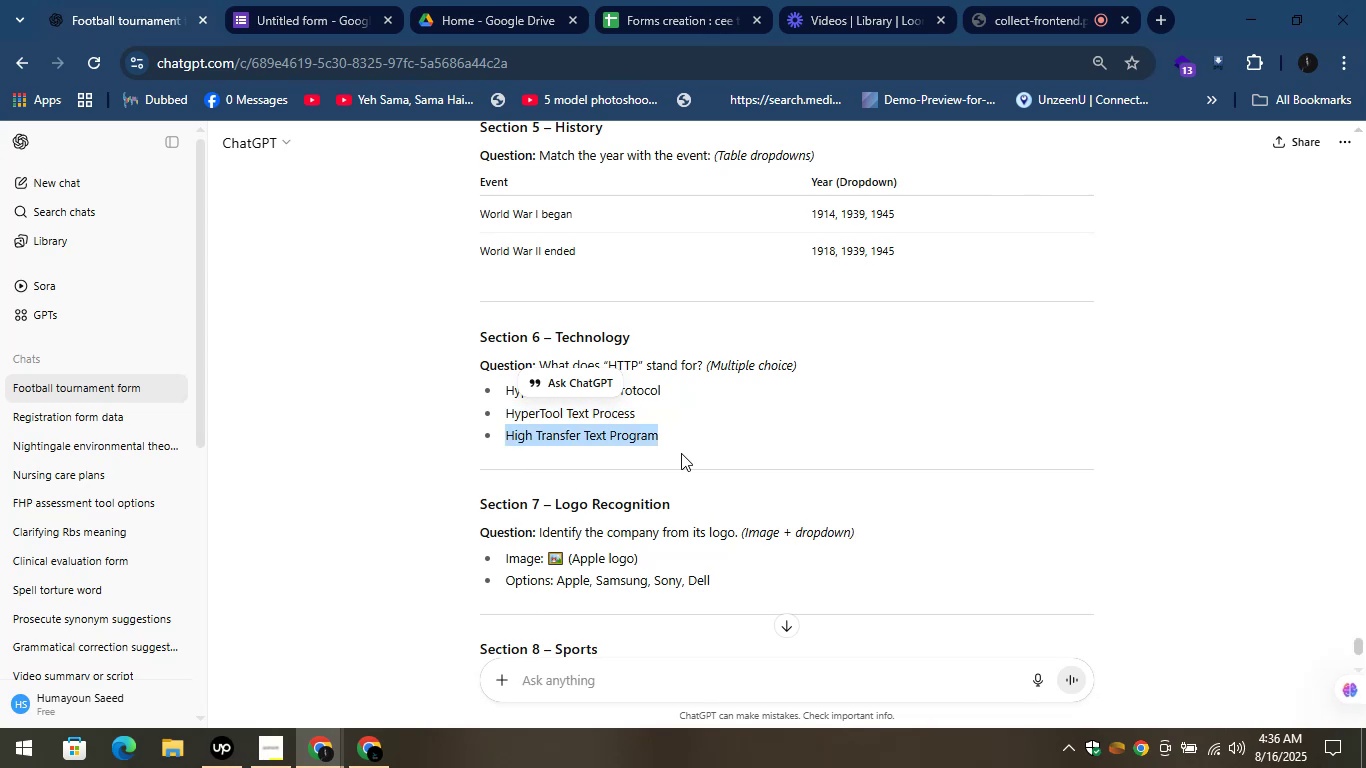 
key(Control+C)
 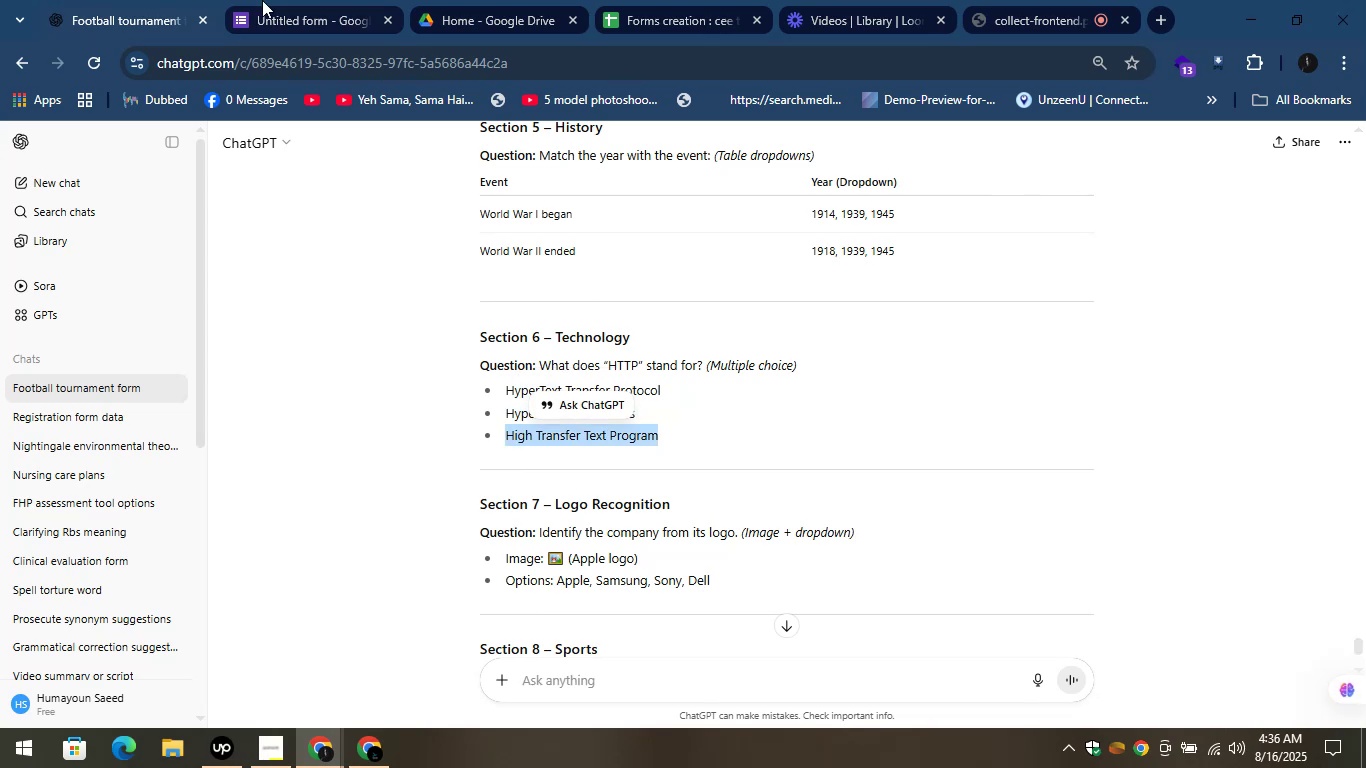 
left_click([274, 0])
 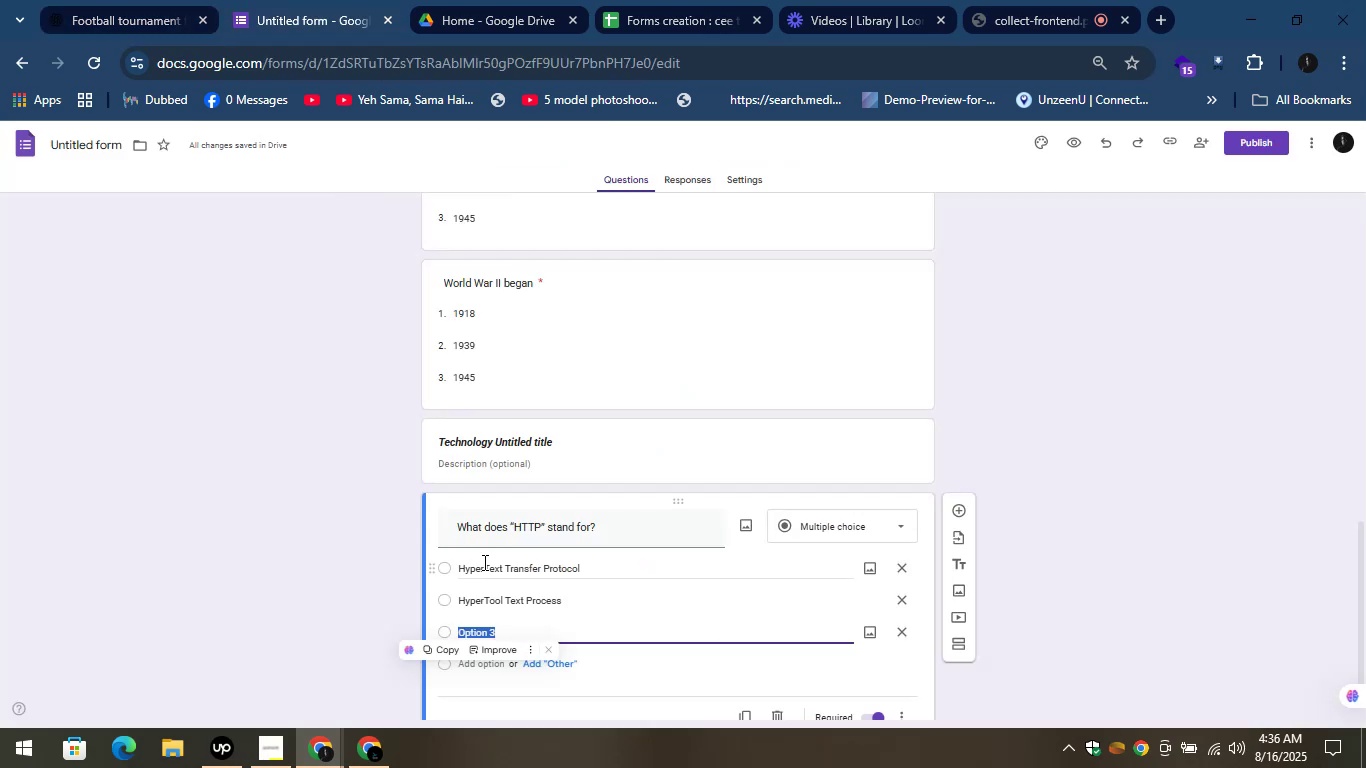 
key(Control+V)
 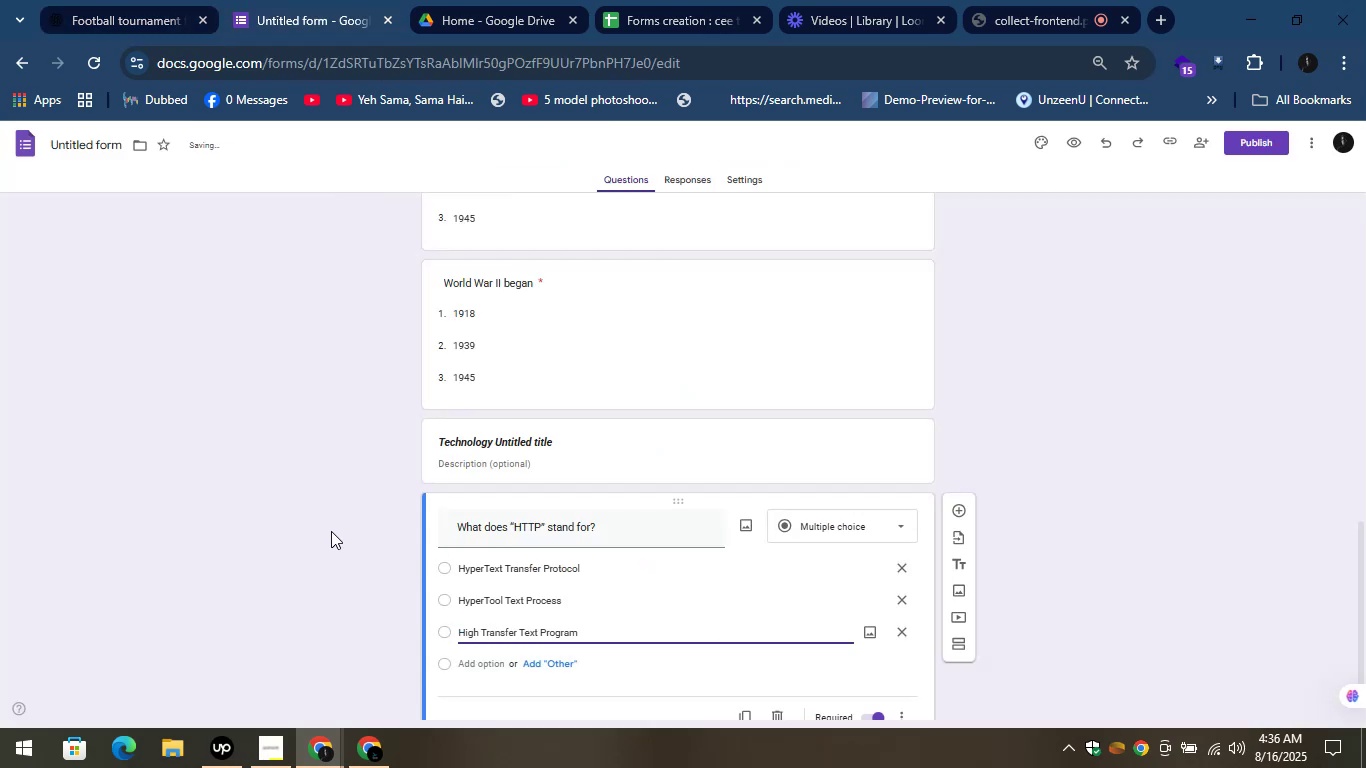 
left_click([329, 530])
 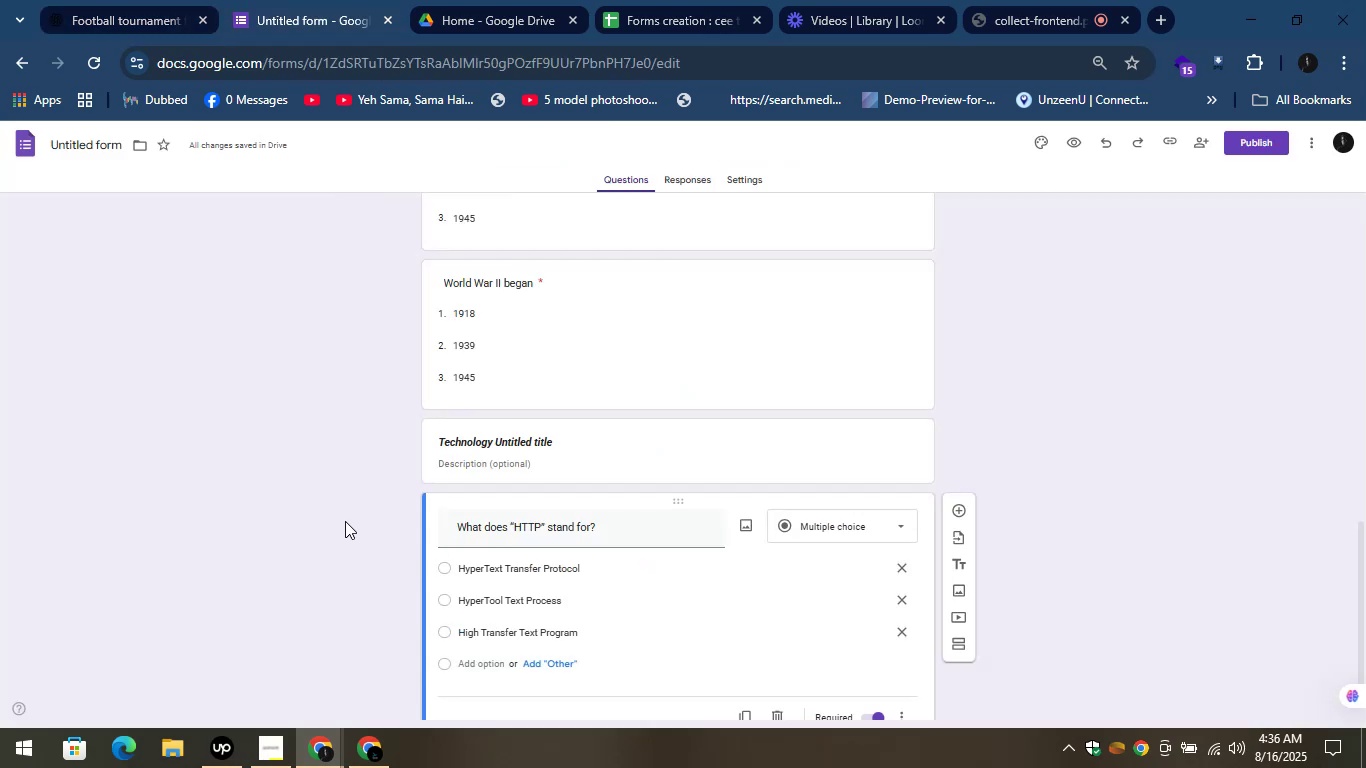 
left_click([133, 0])
 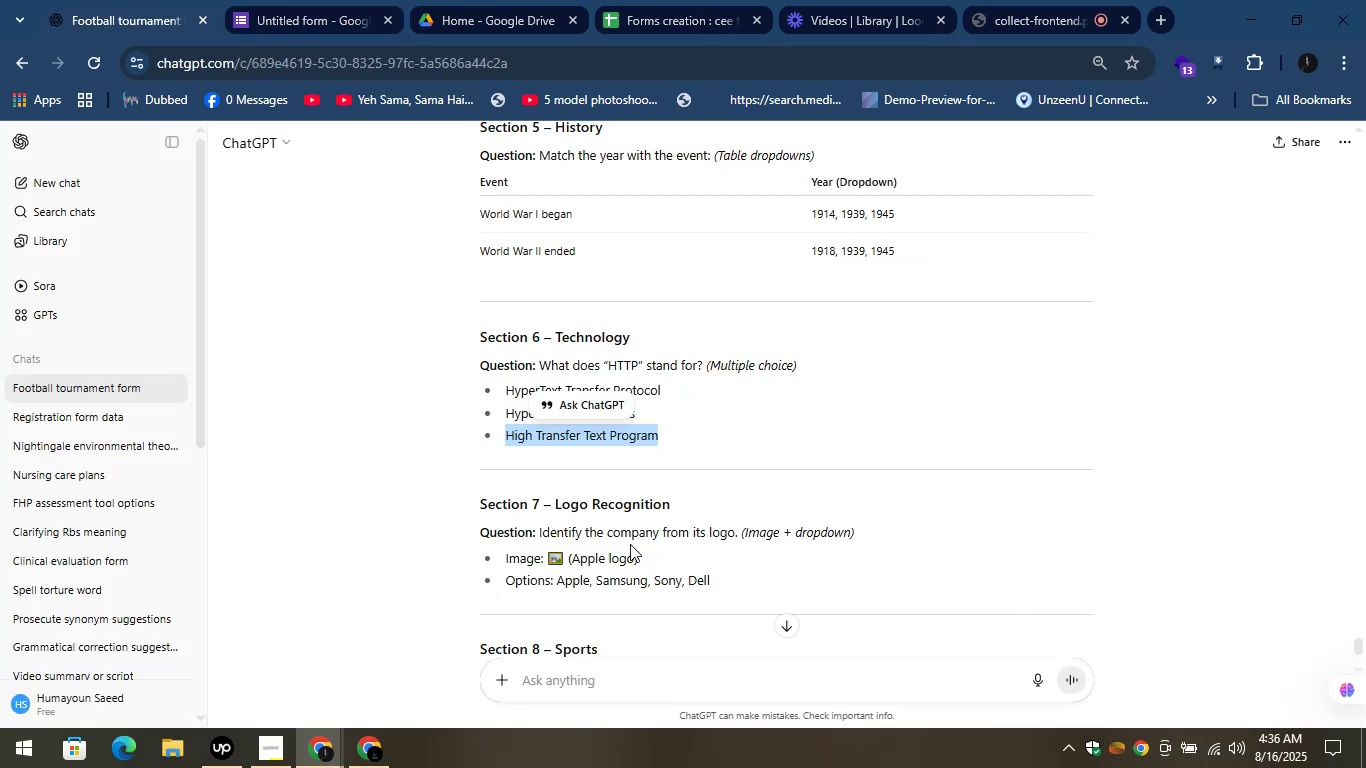 
scroll: coordinate [633, 529], scroll_direction: down, amount: 1.0
 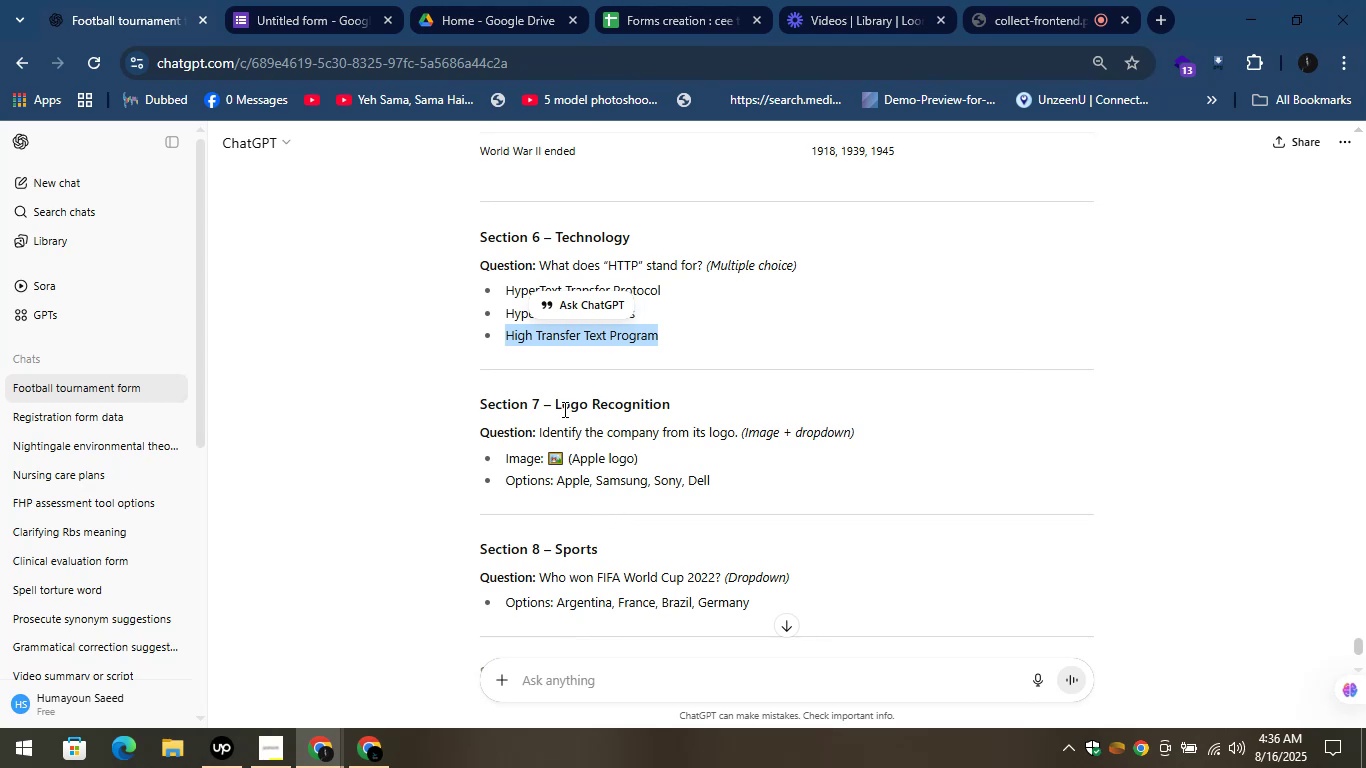 
left_click_drag(start_coordinate=[553, 406], to_coordinate=[674, 414])
 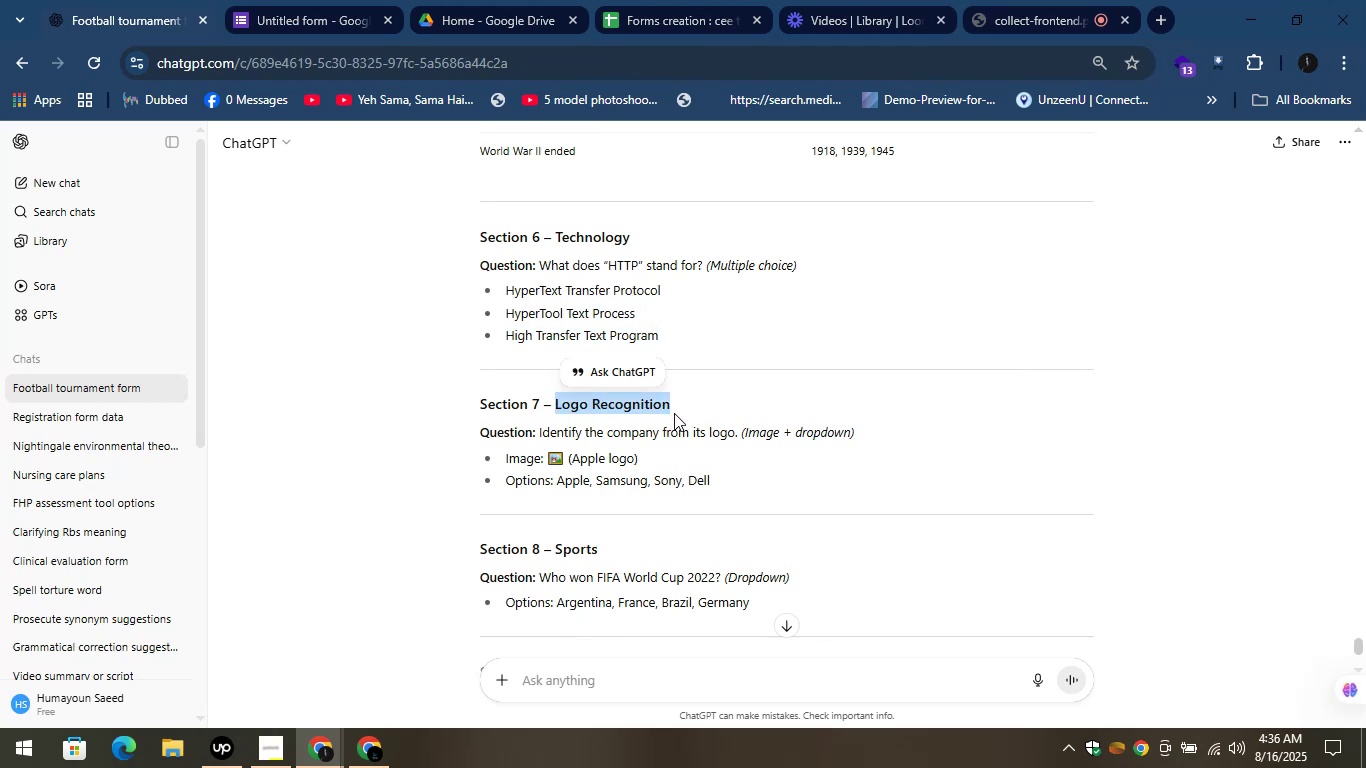 
wait(7.24)
 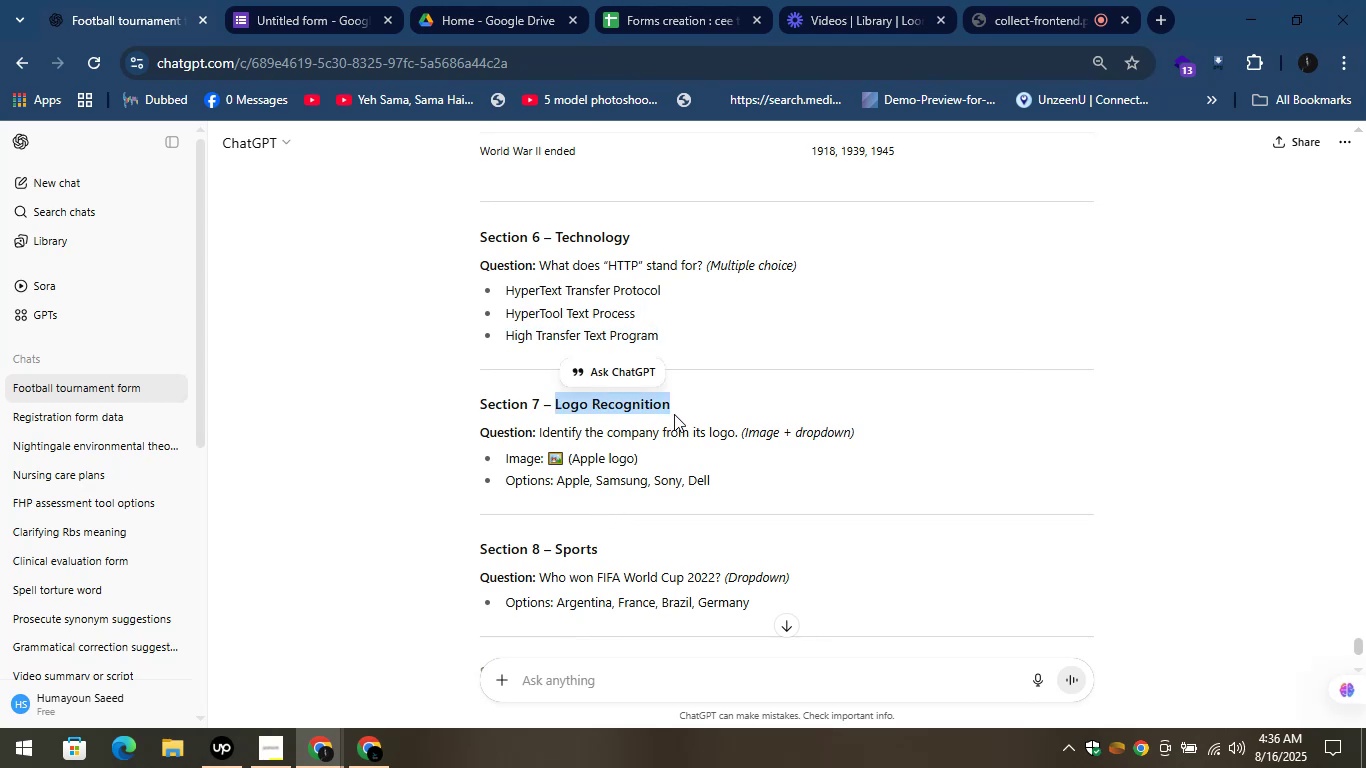 
key(Control+C)
 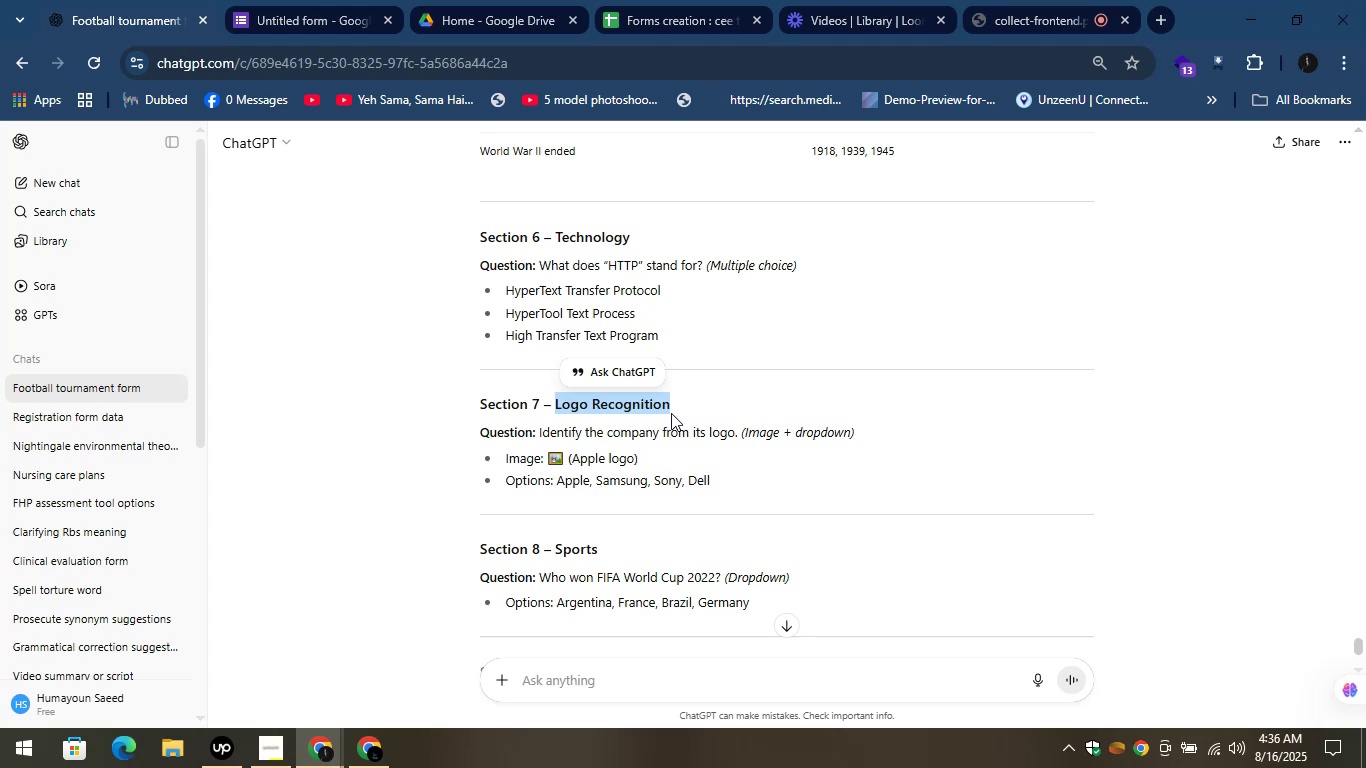 
key(Control+C)
 